 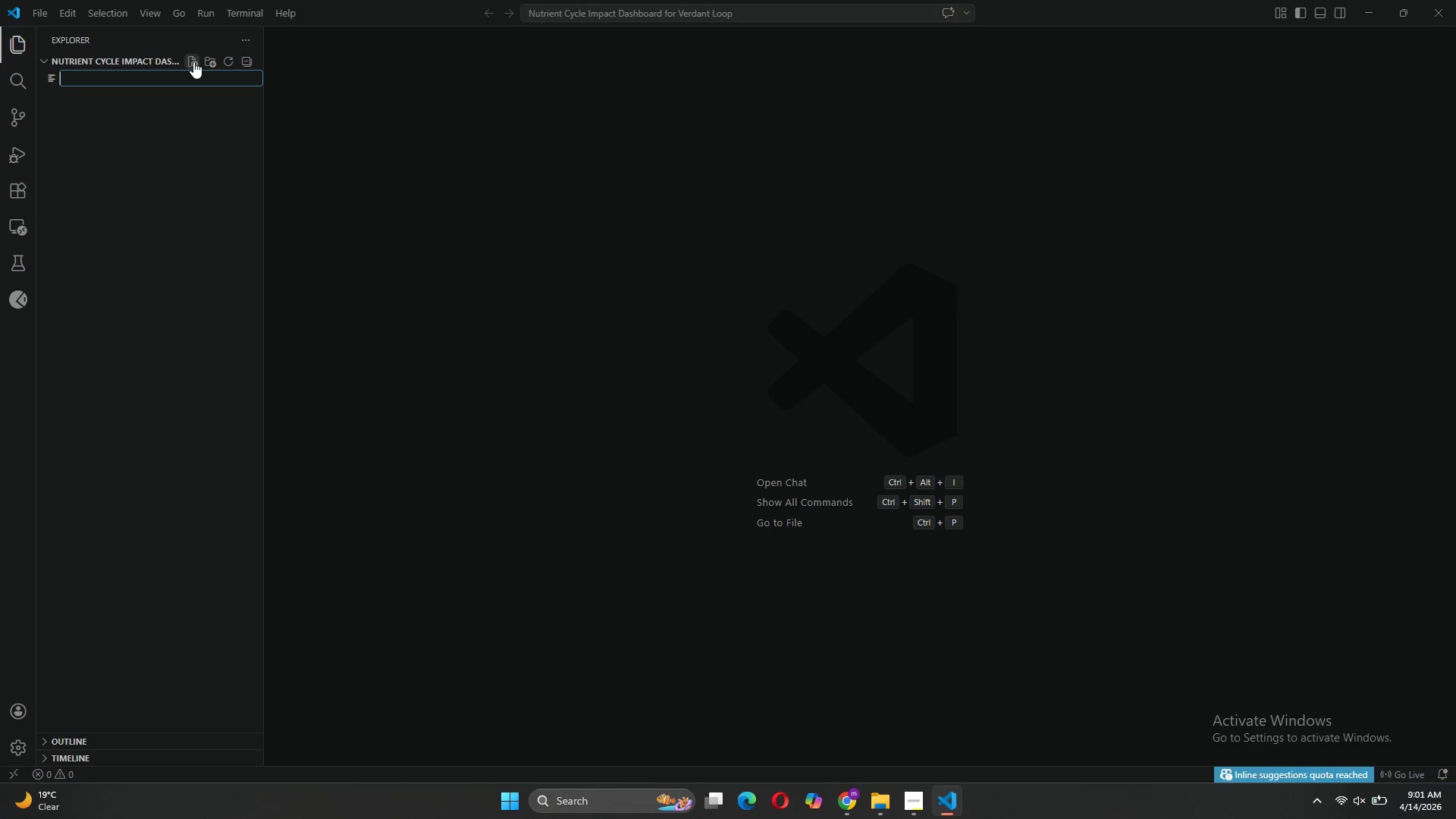 
type(analysis.ipynb)
 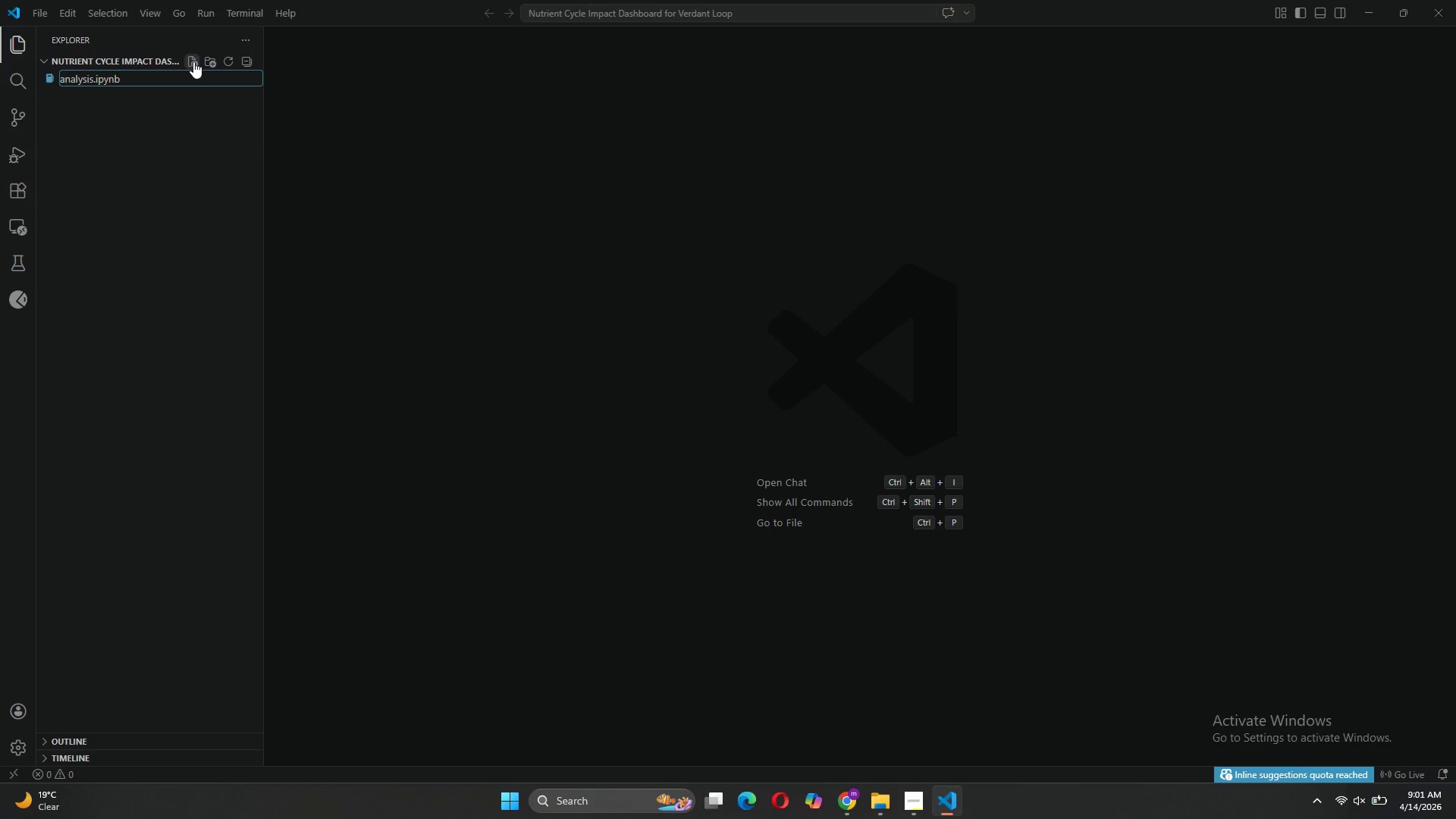 
key(Enter)
 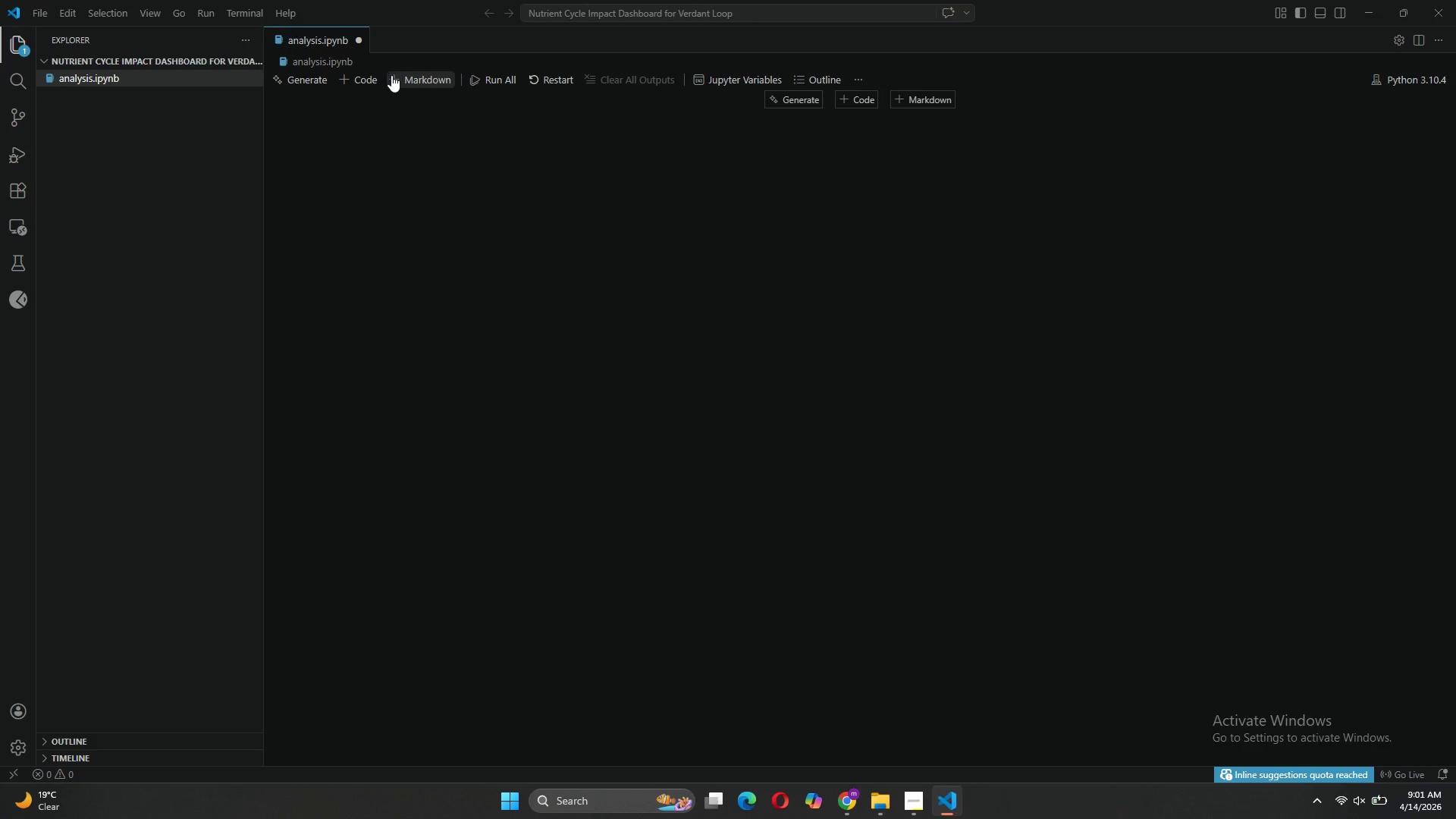 
left_click([394, 76])
 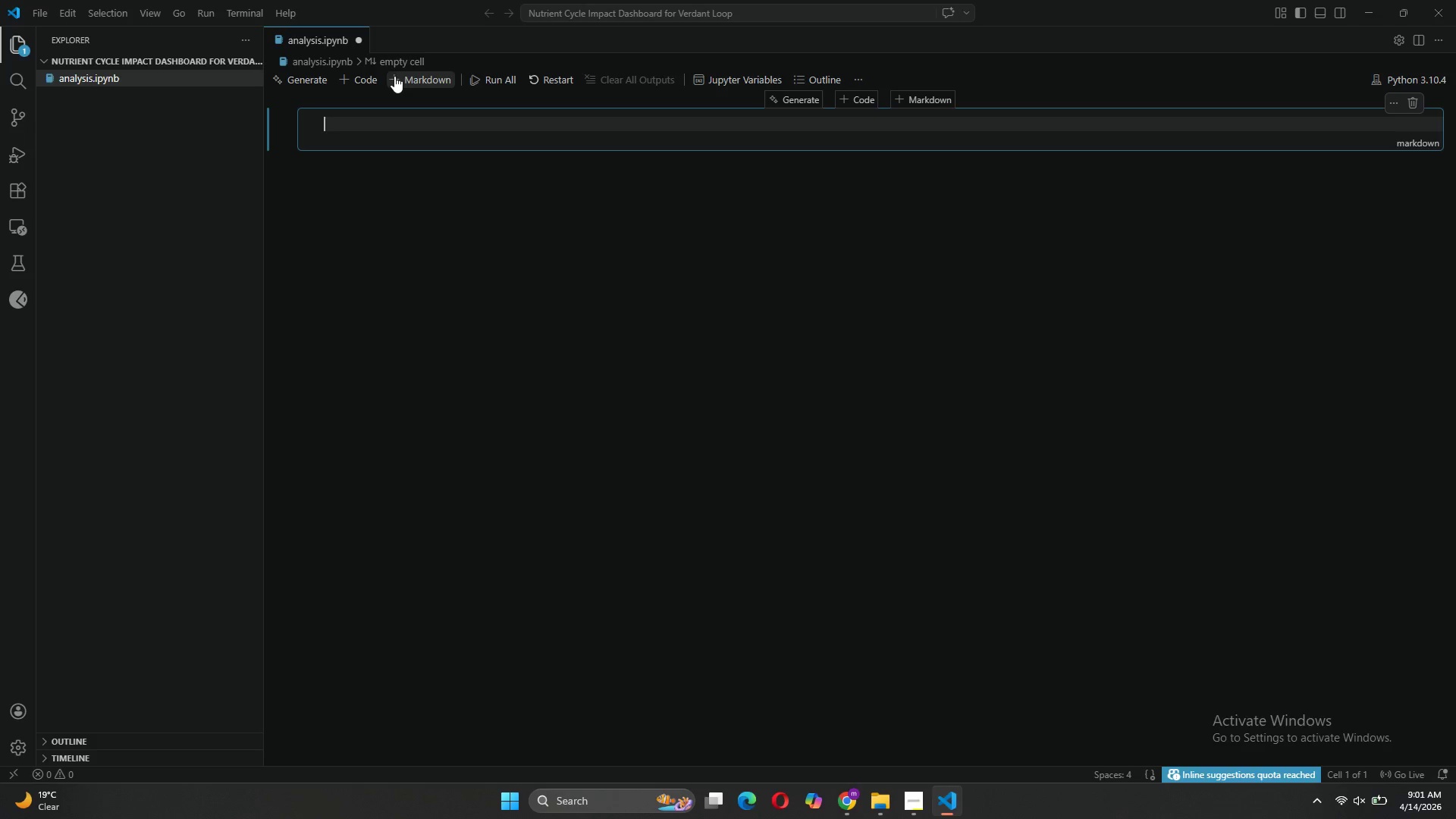 
type(### Nutrient Cycle Impact Dashboard | Verdant Loop)
 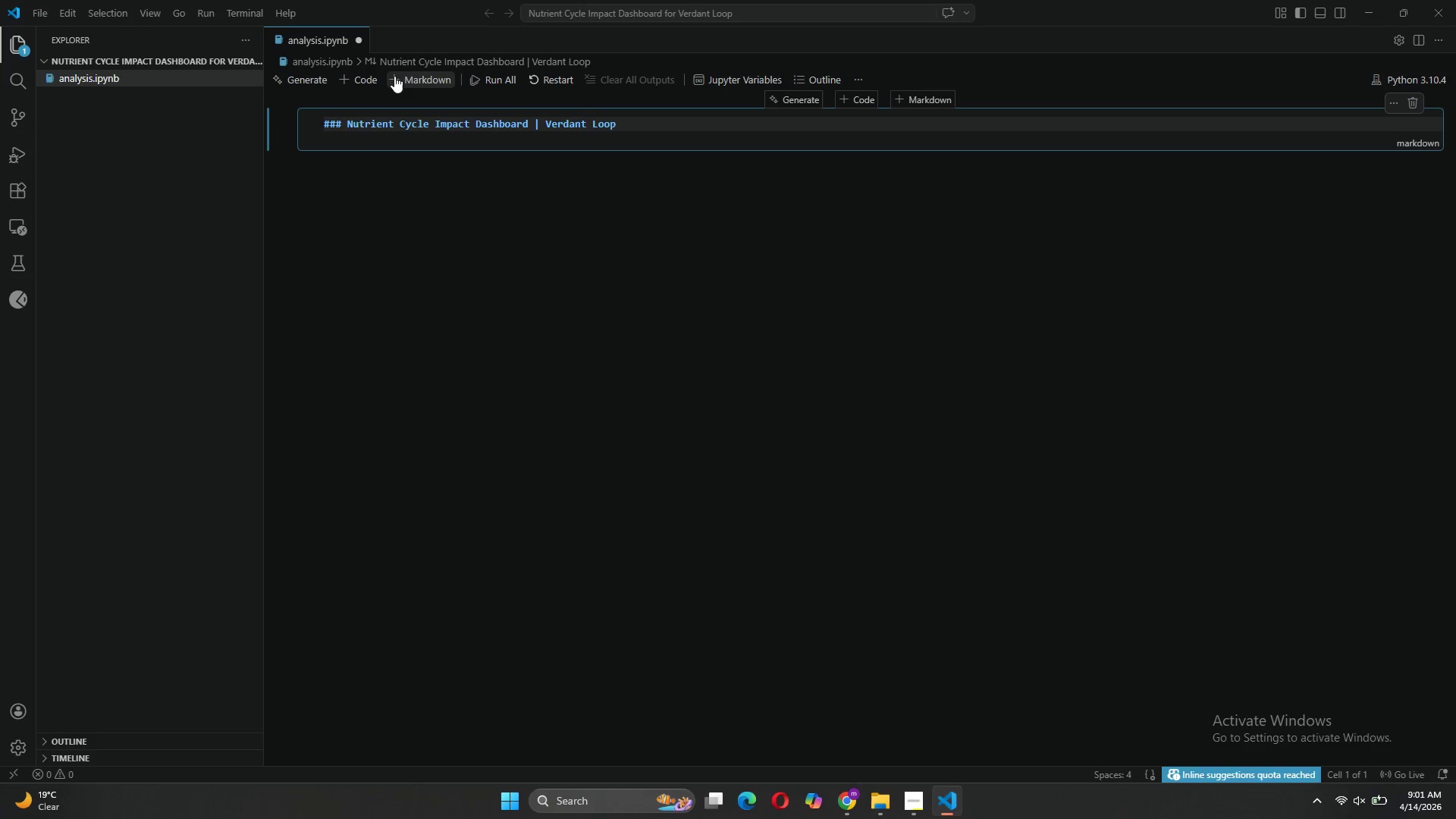 
wait(7.73)
 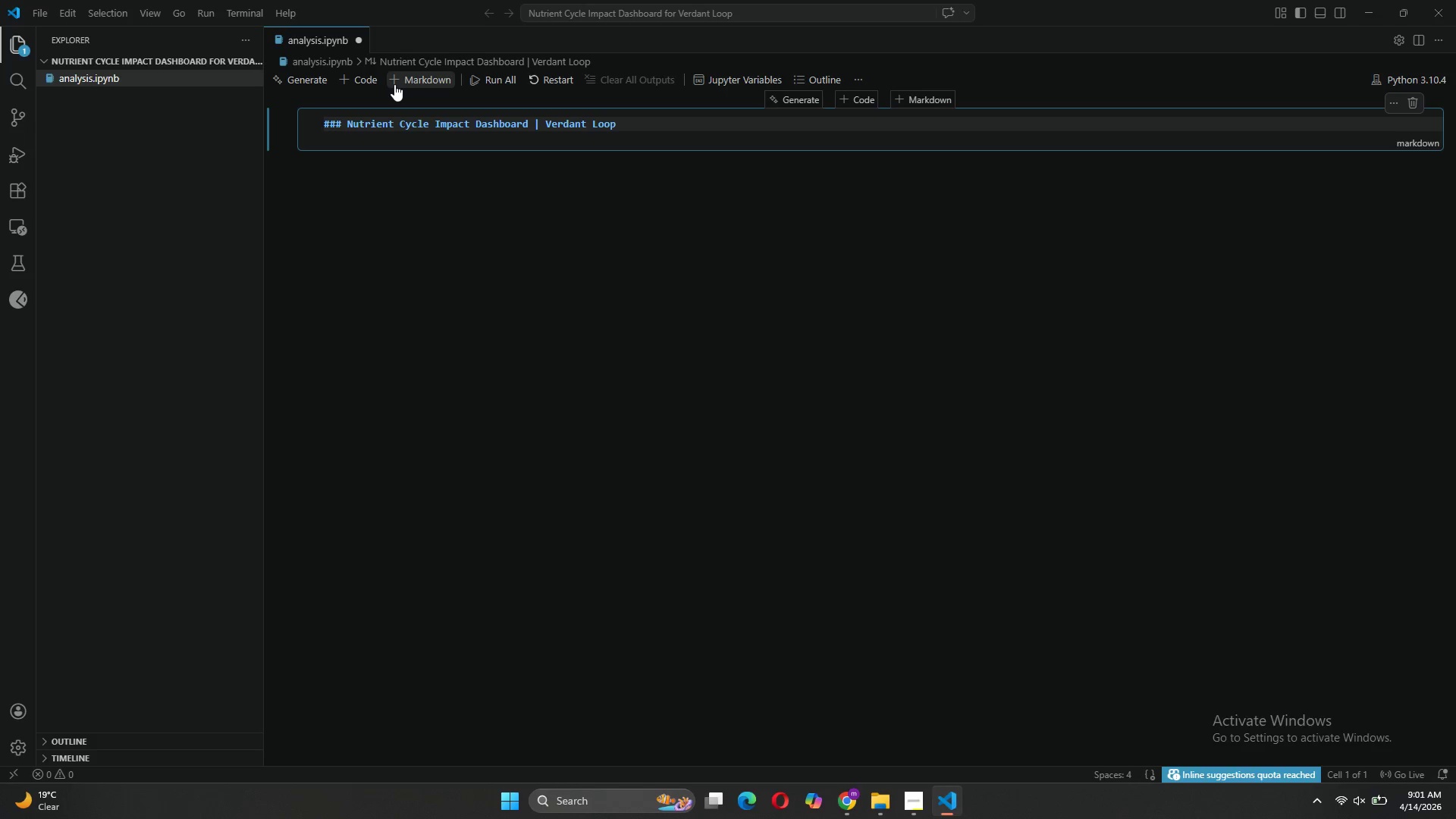 
key(Enter)
 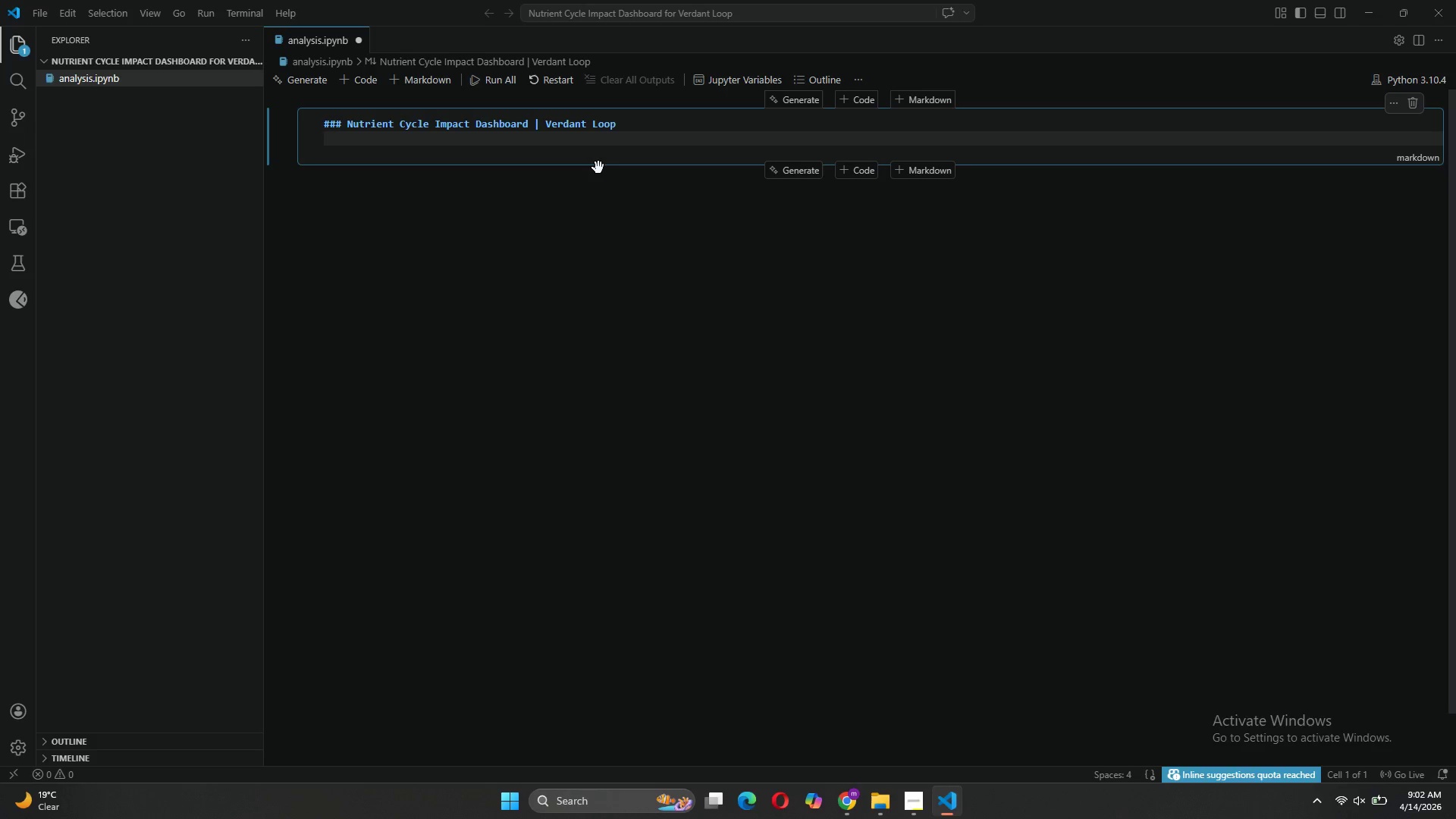 
key(Enter)
 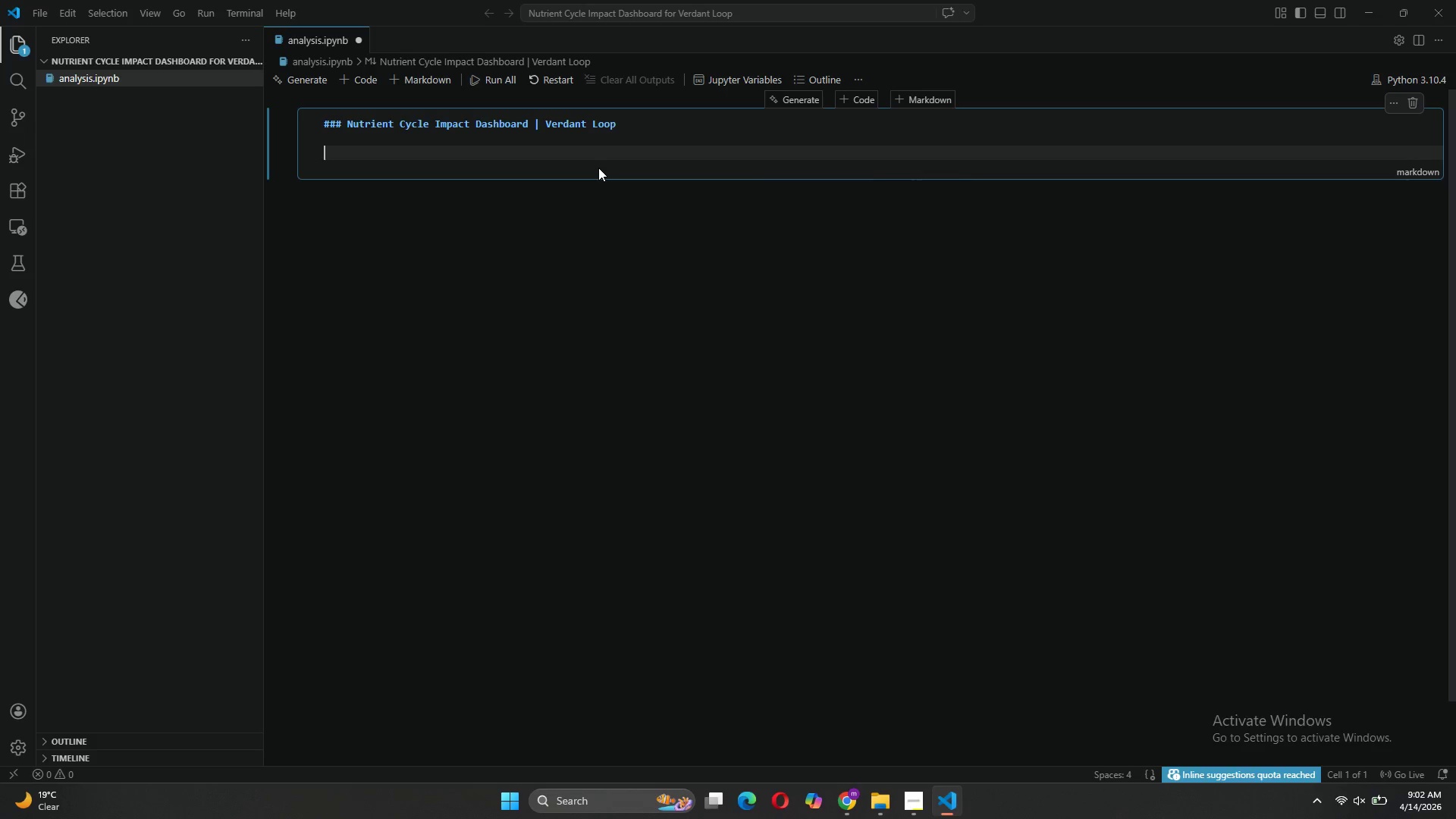 
type(Transforming T)
key(Backspace)
type(Resr)
key(Backspace)
type(tuarant Wasr)
key(Backspace)
type(te )
 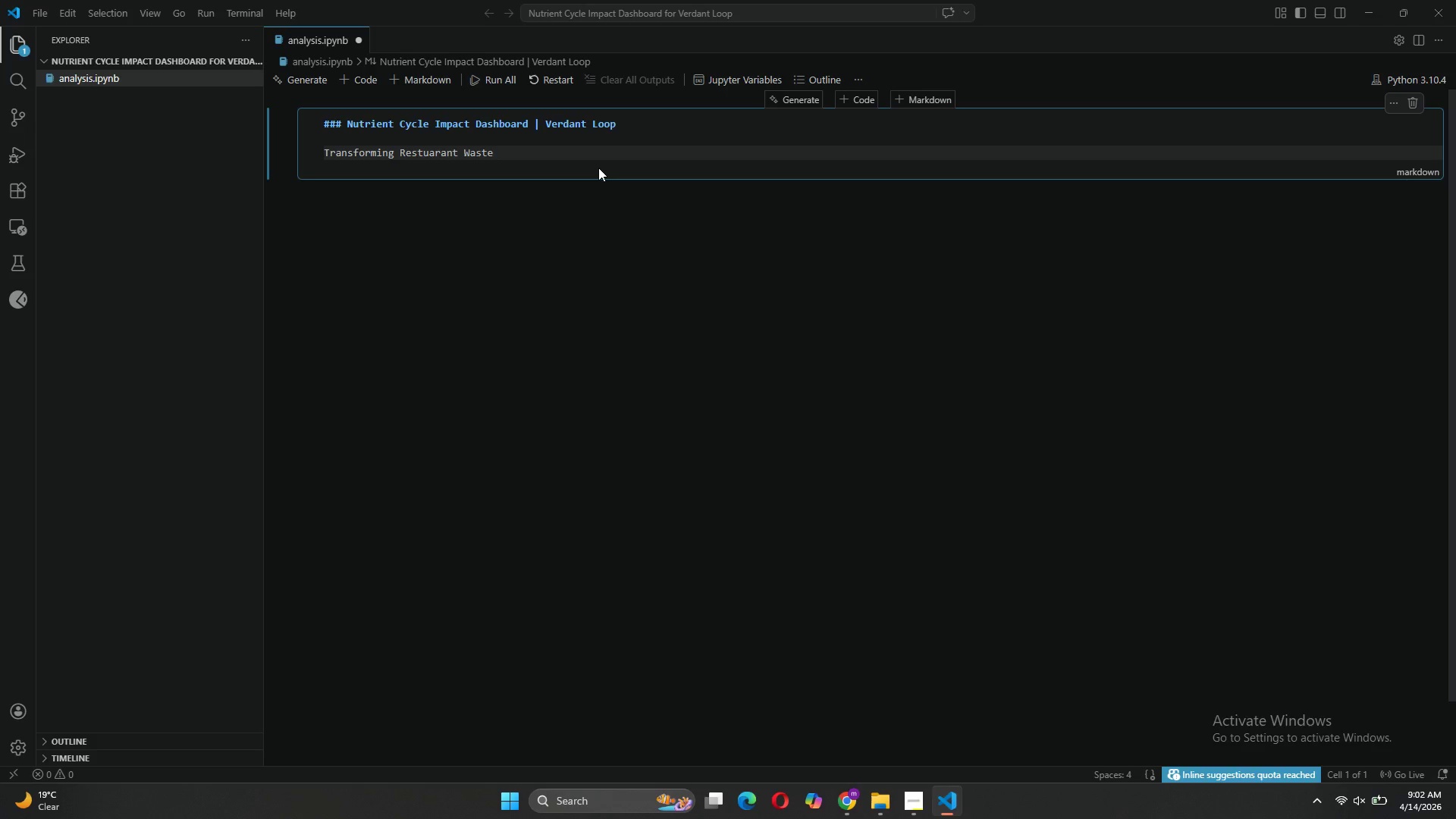 
wait(7.2)
 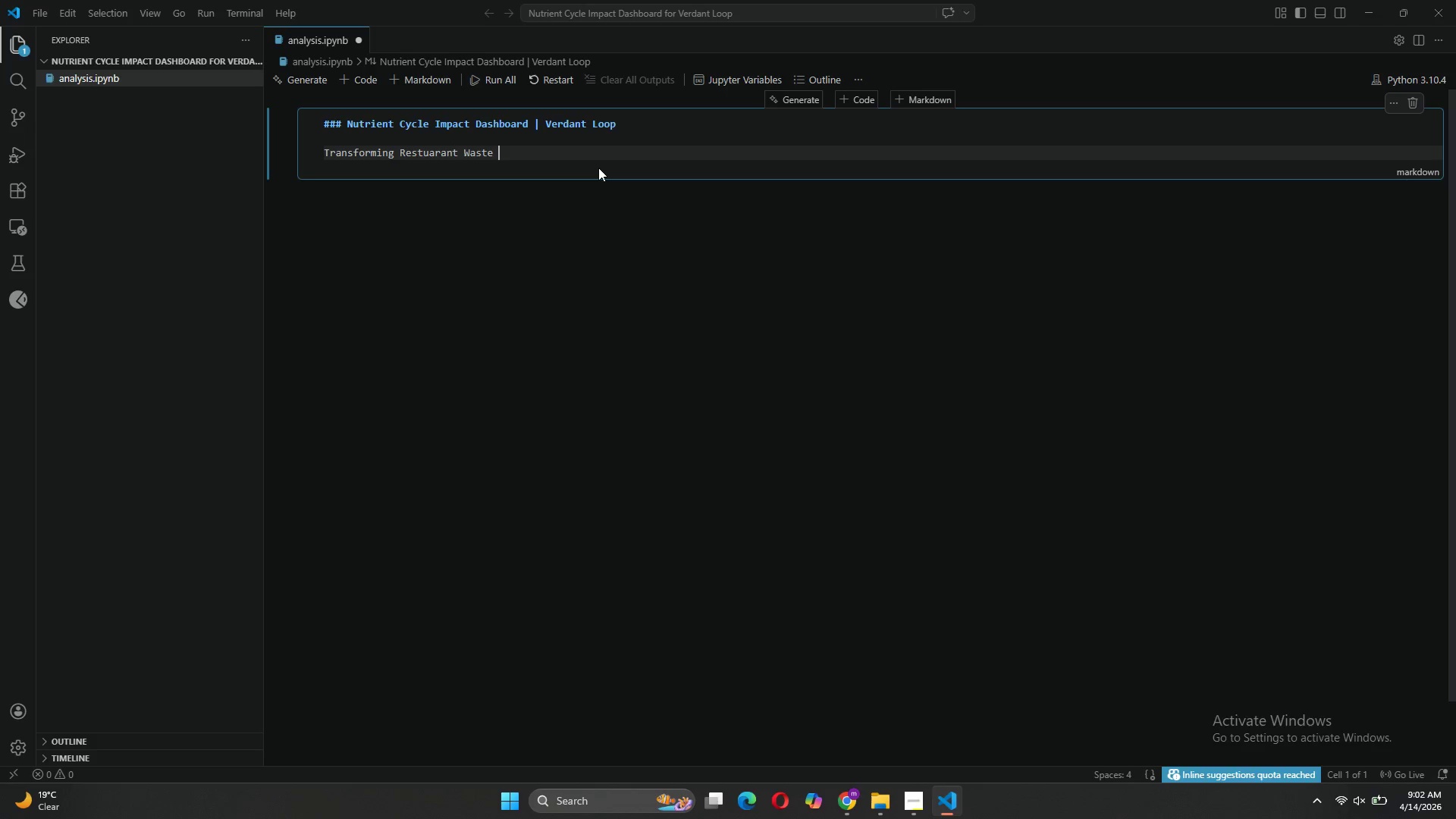 
type(to Regenerative Farmland)
 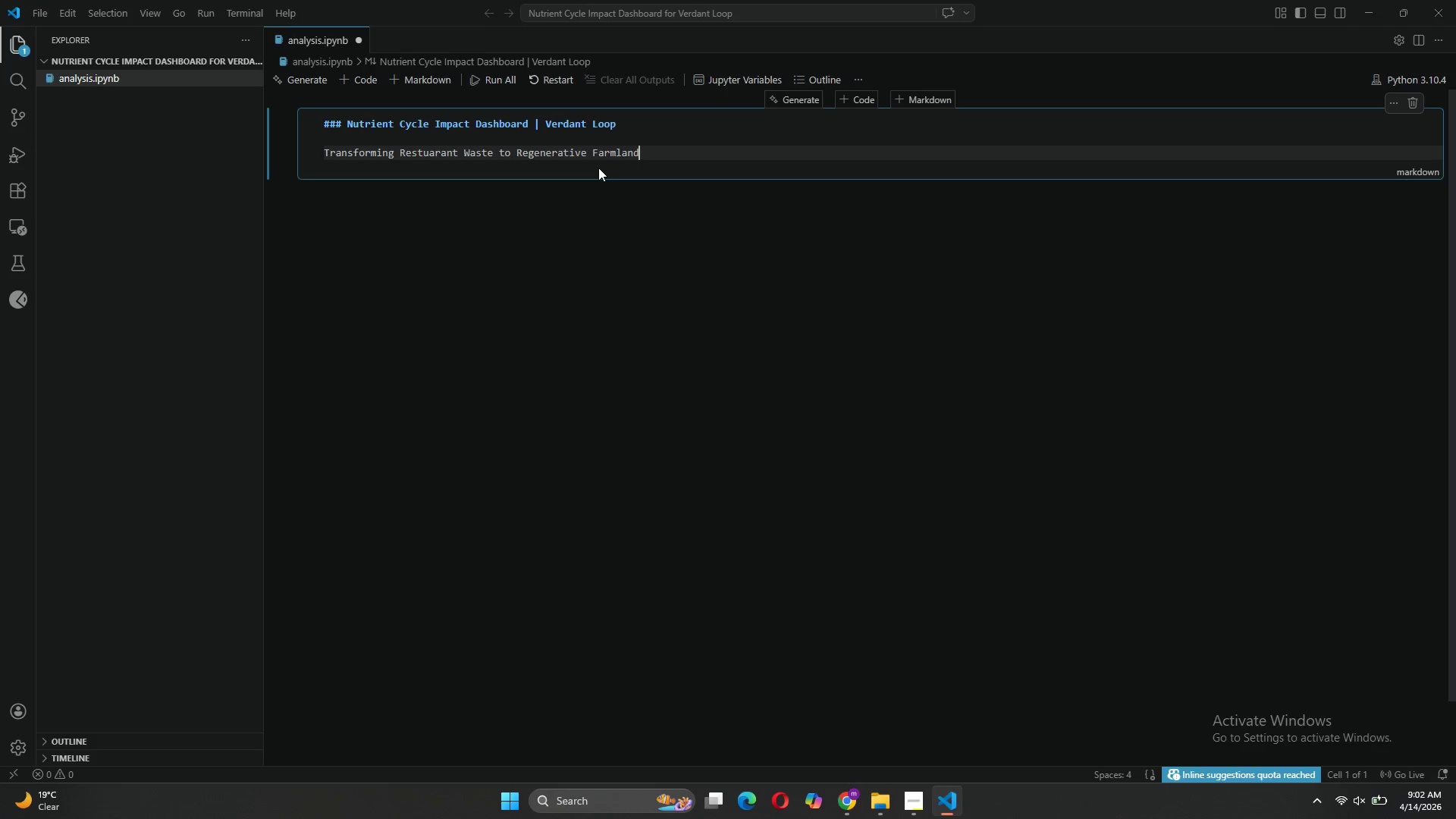 
key(Enter)
 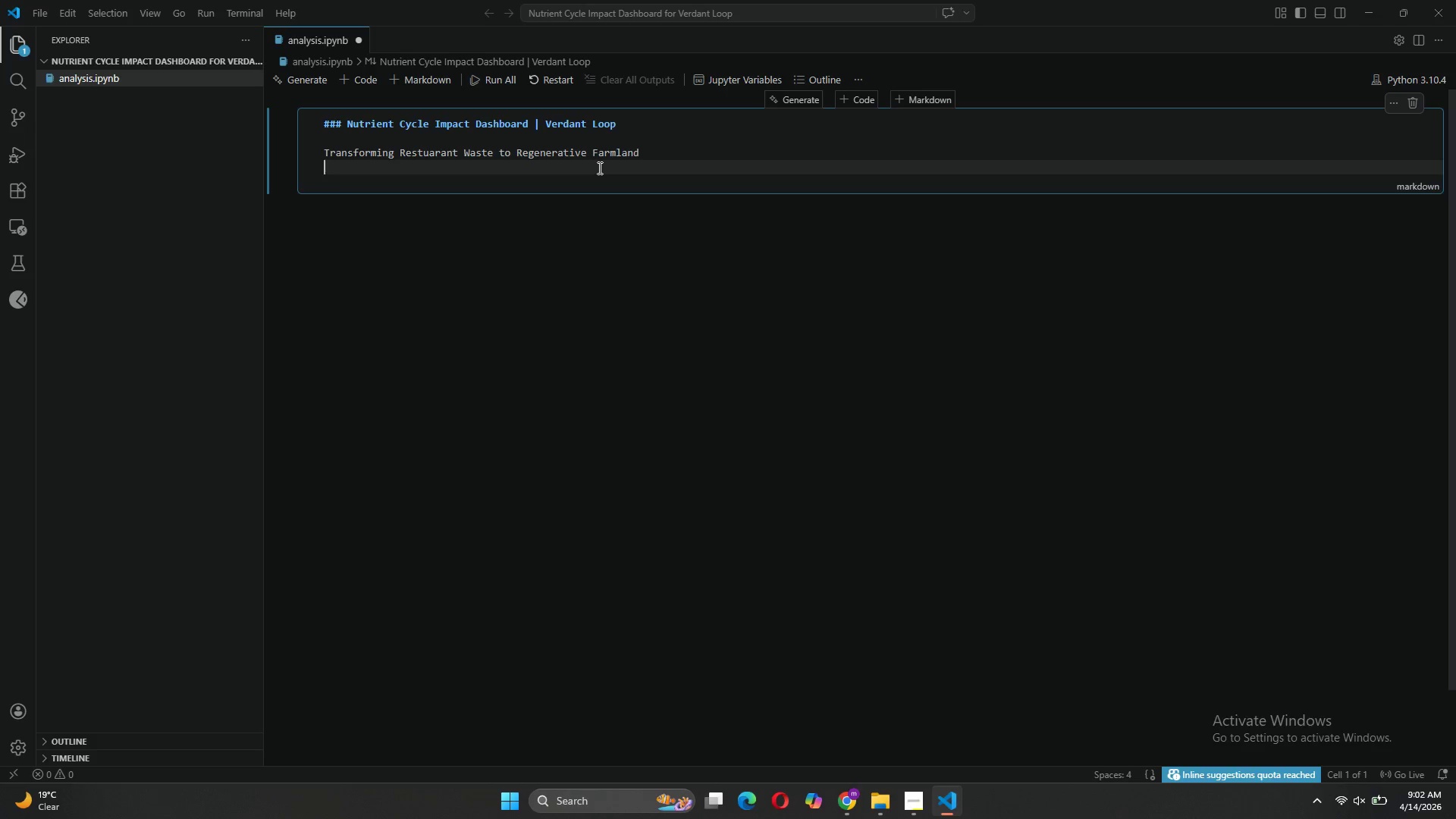 
key(Enter)
 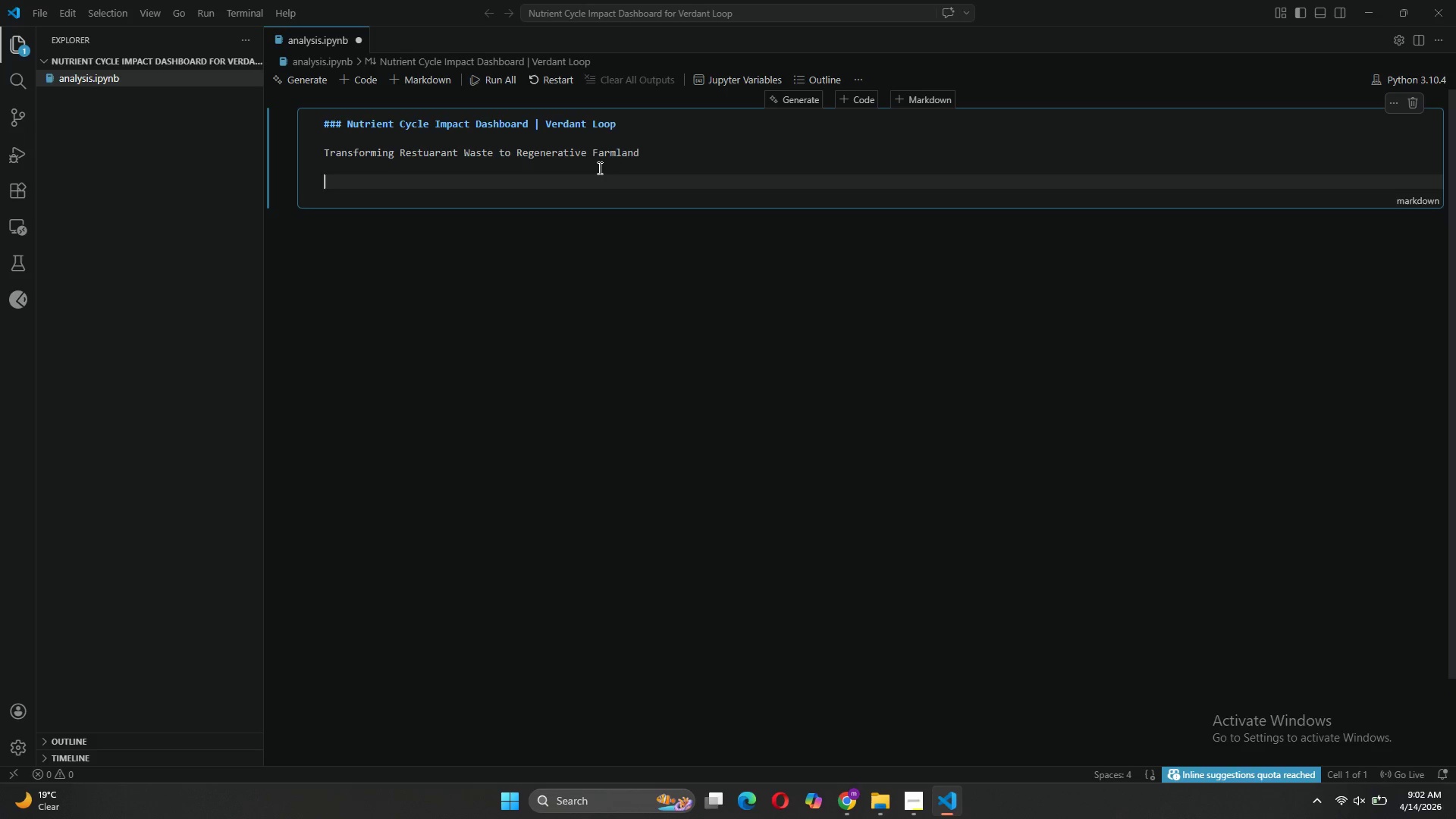 
key(CapsLock)
 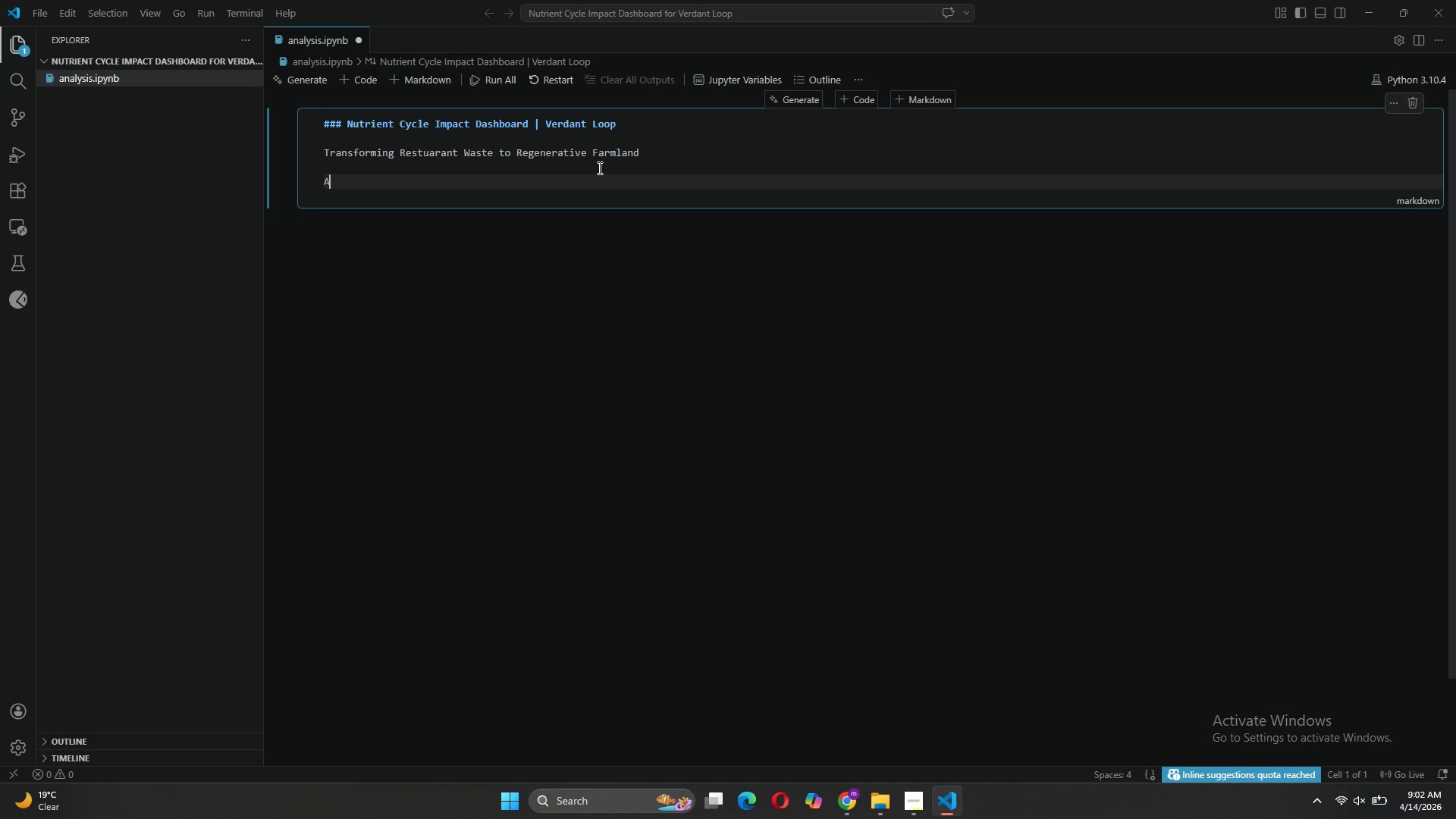 
key(A)
 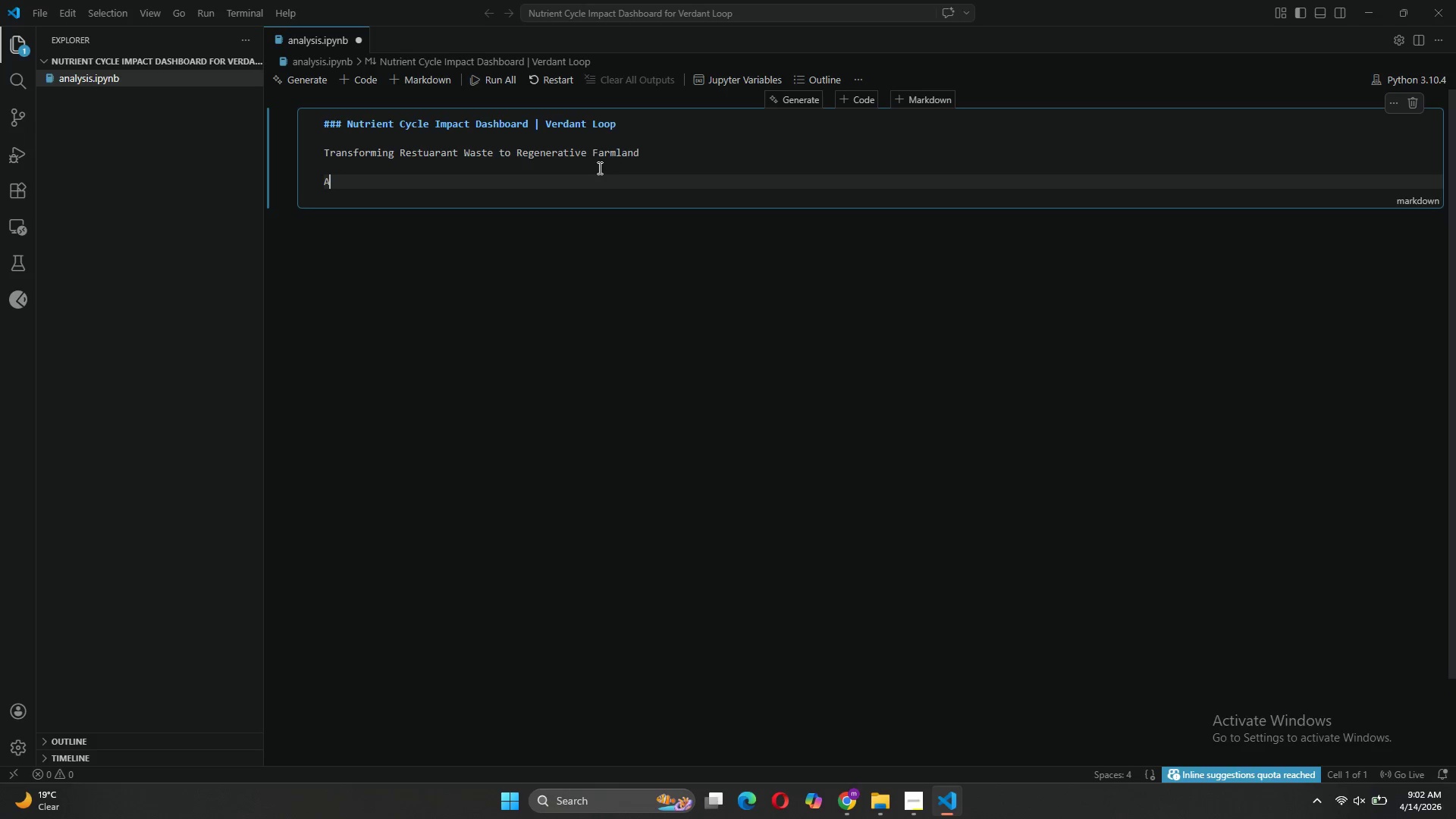 
key(CapsLock)
 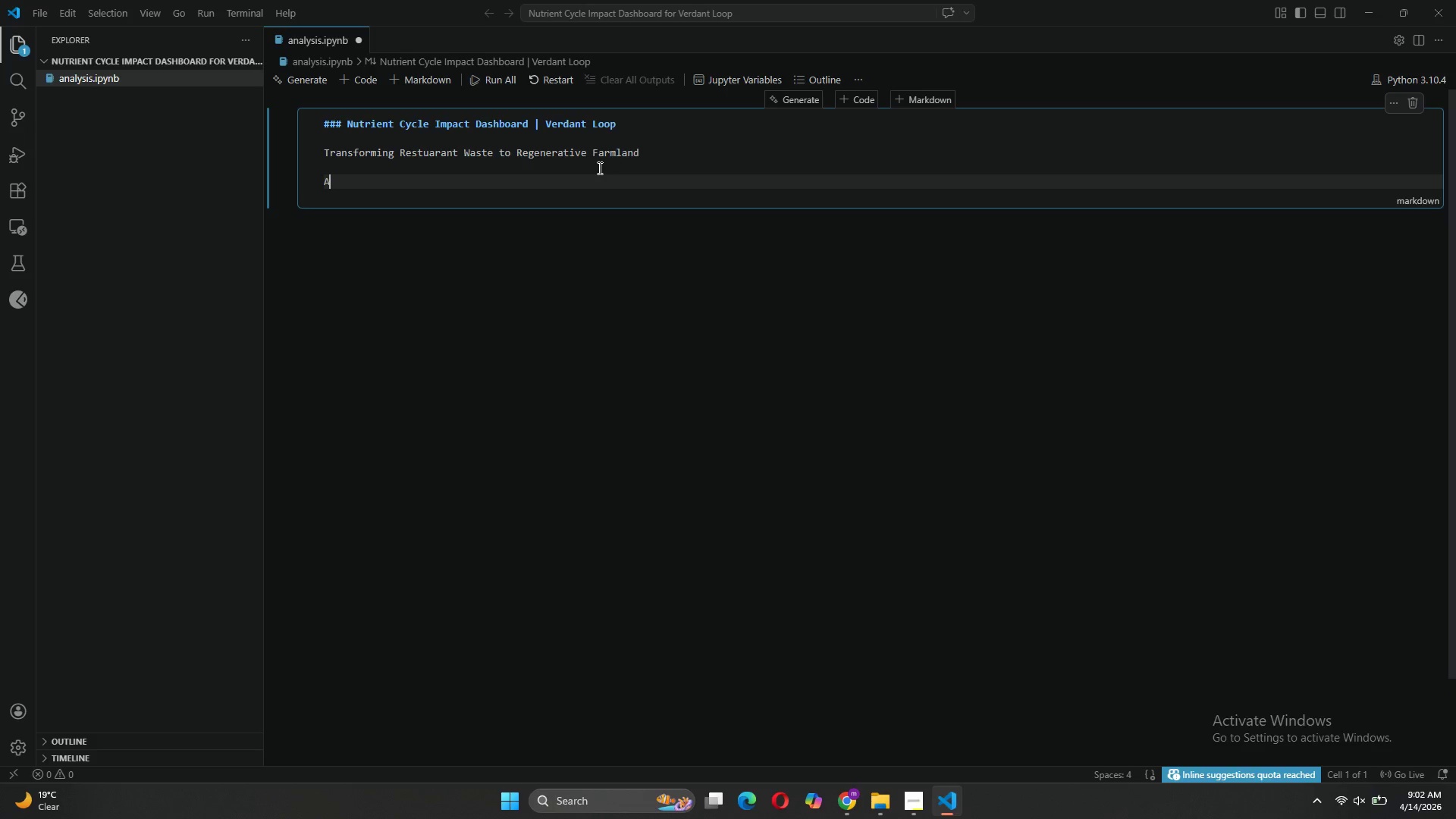 
type(n Unteractive )
 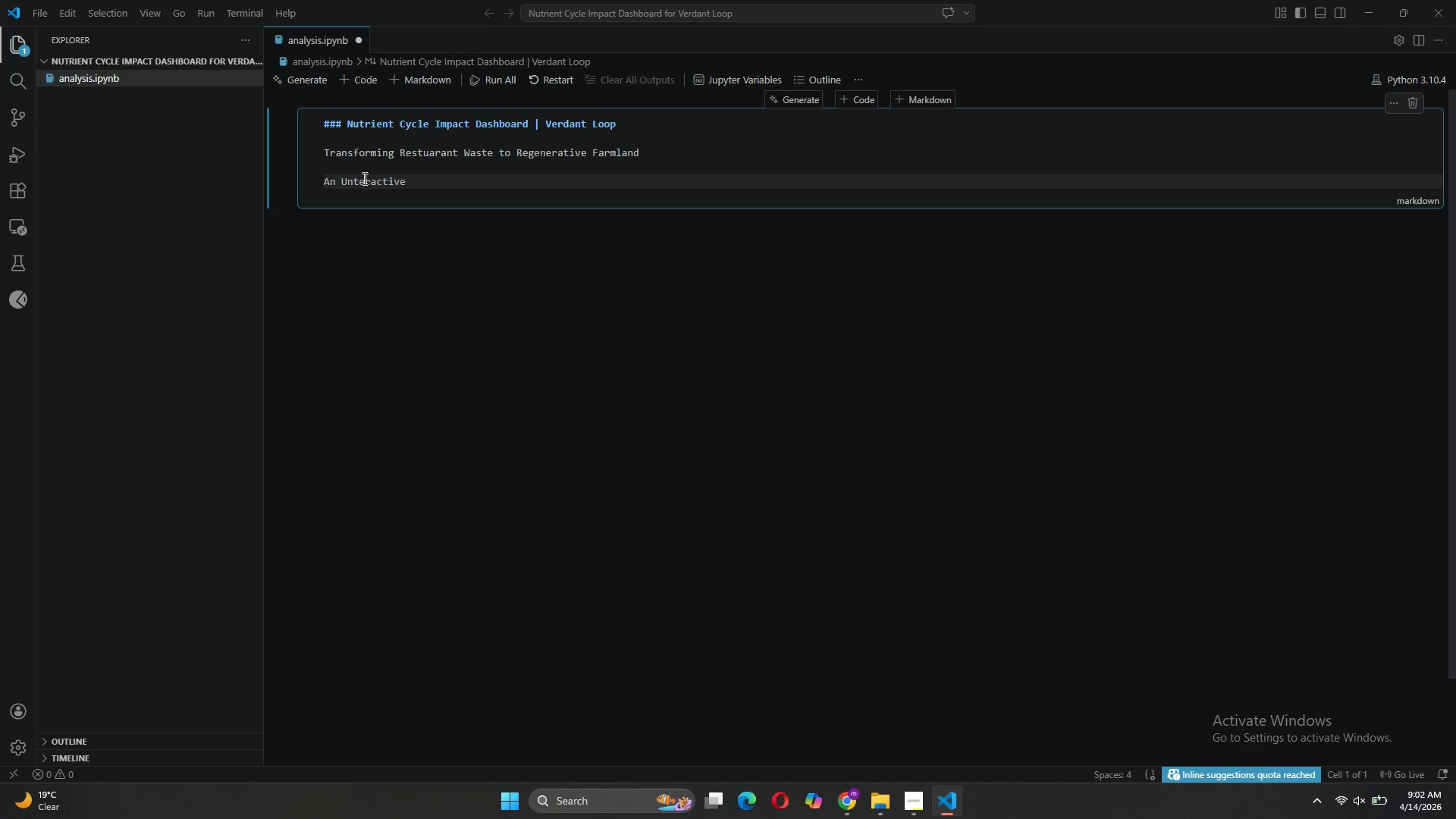 
left_click([348, 181])
 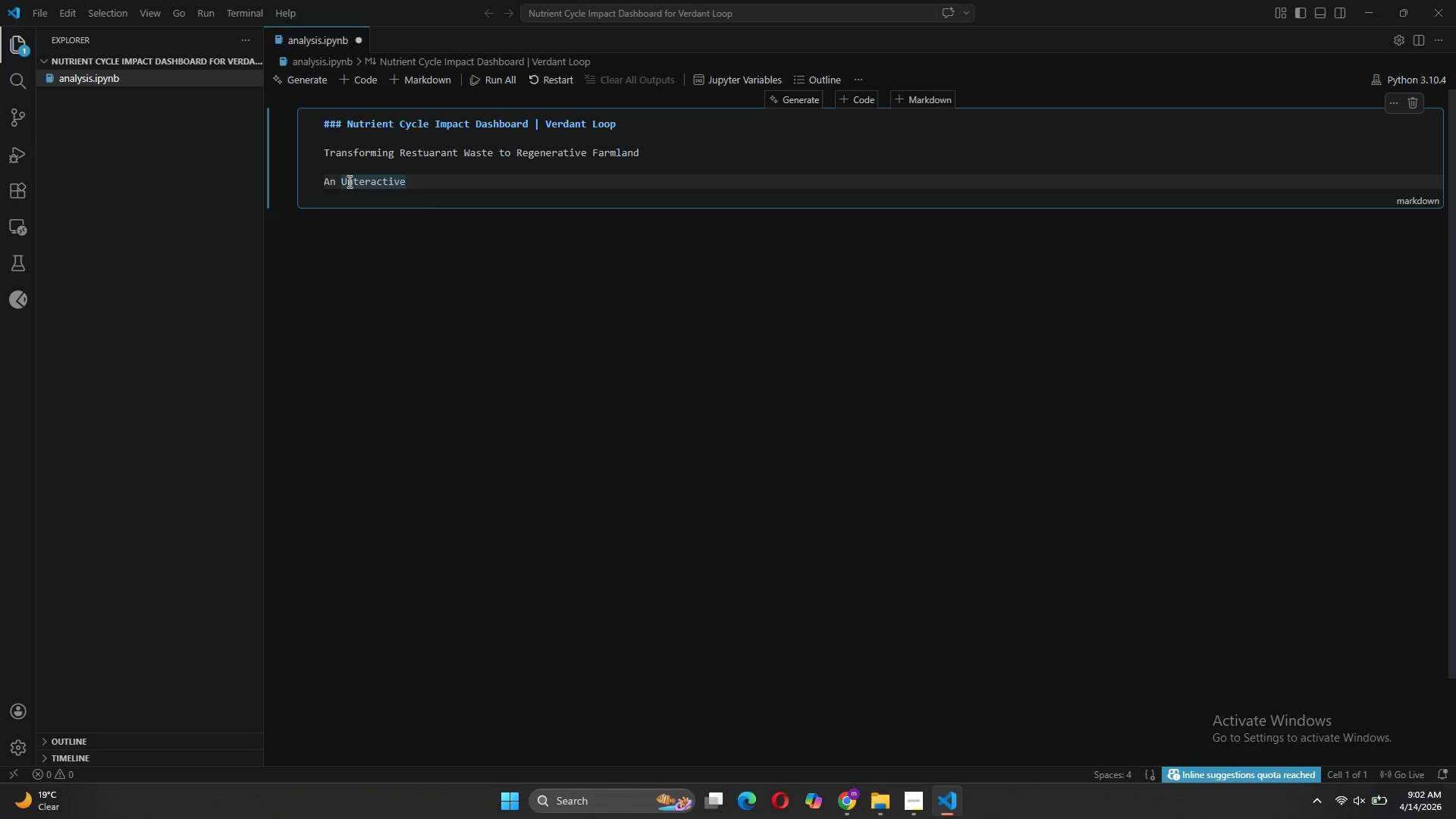 
key(Backspace)
 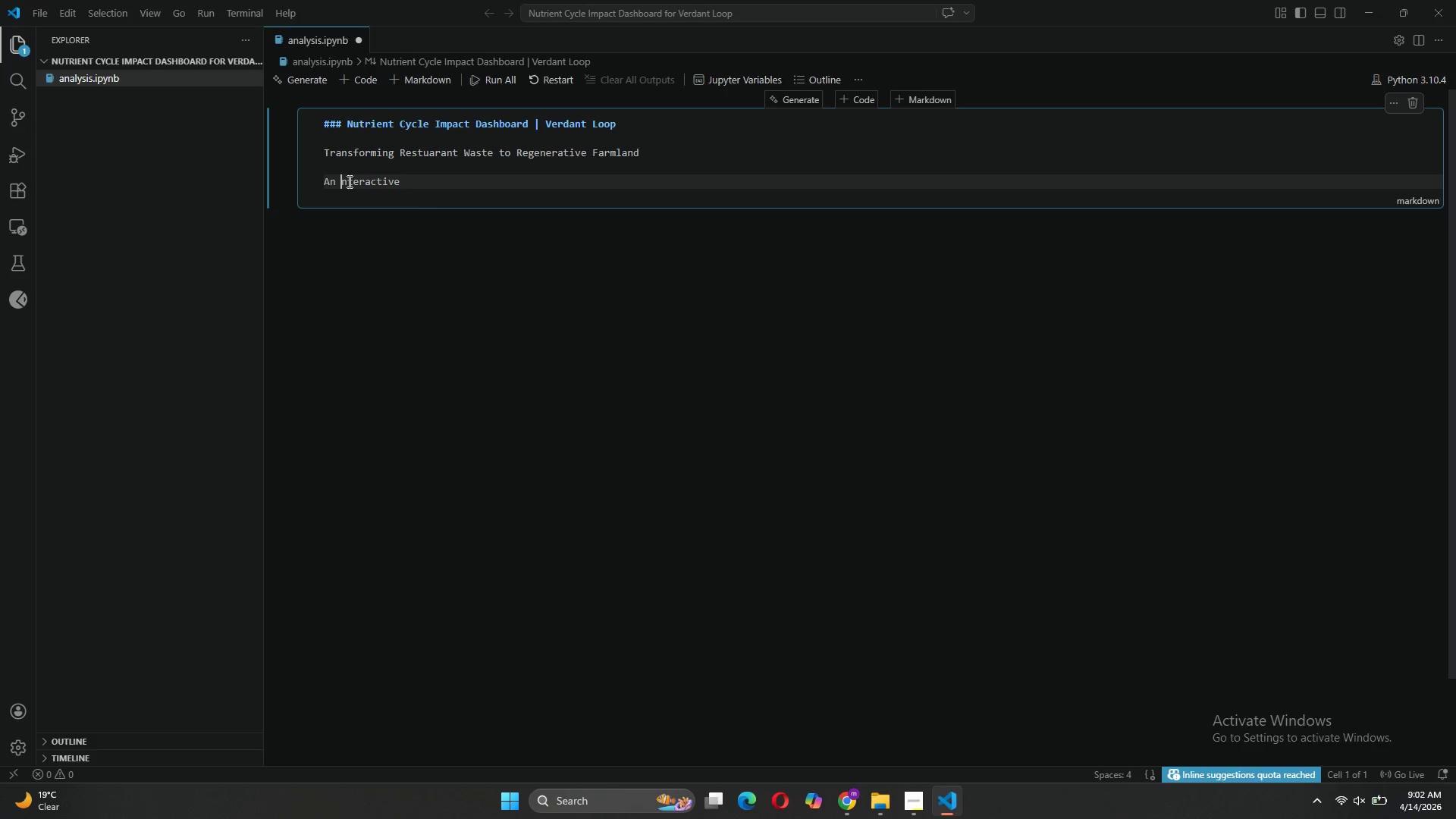 
key(CapsLock)
 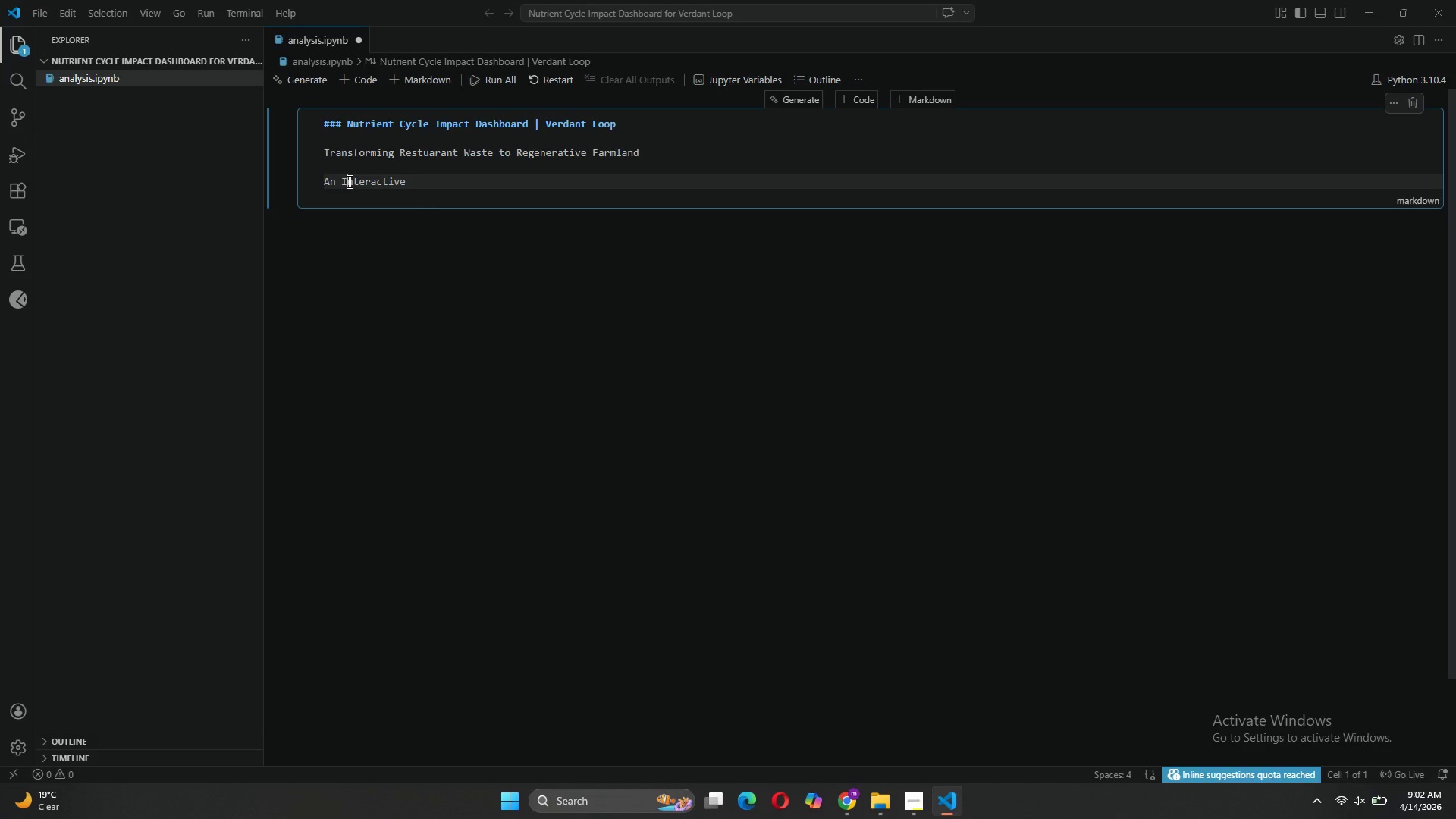 
key(I)
 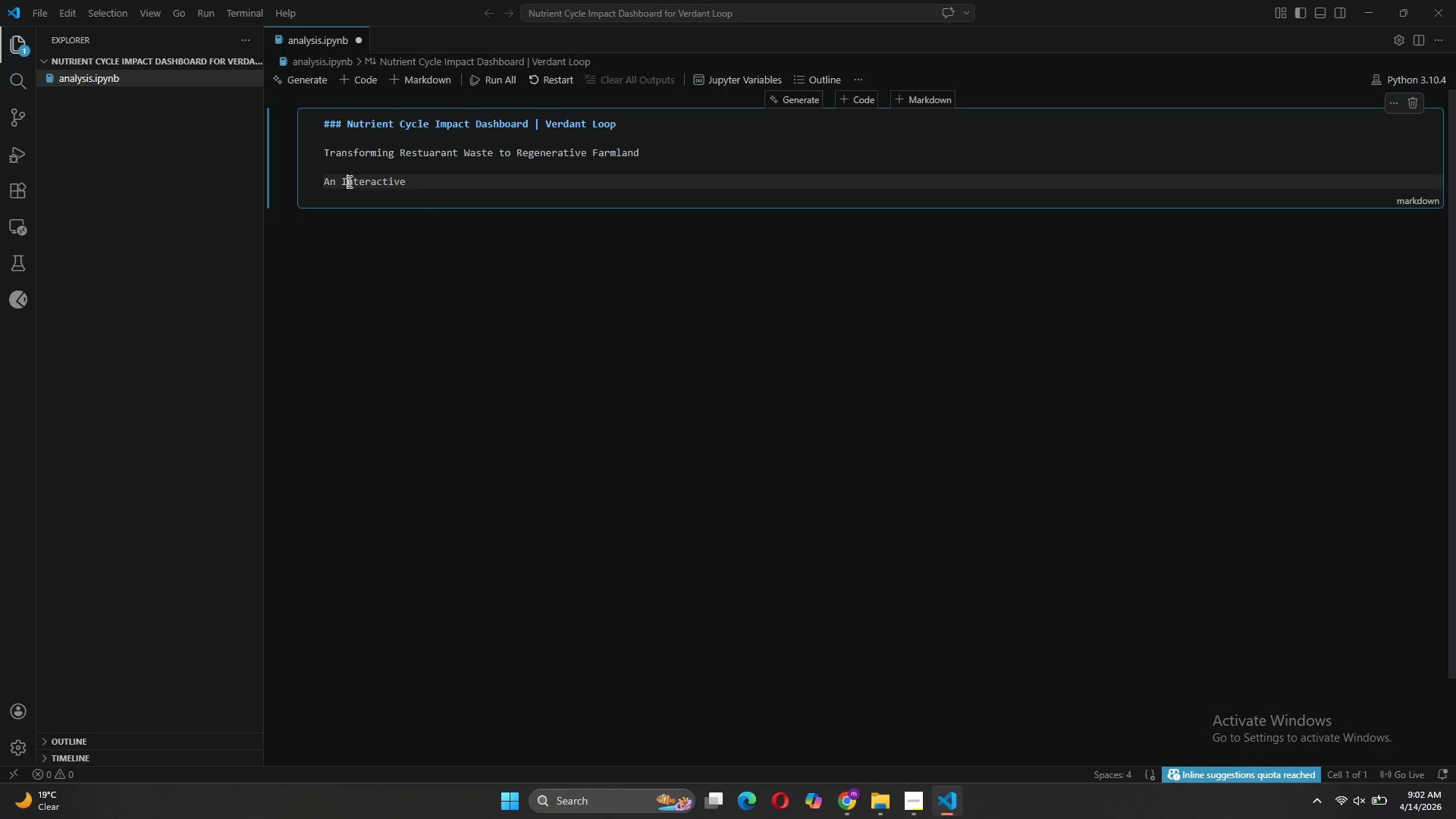 
key(CapsLock)
 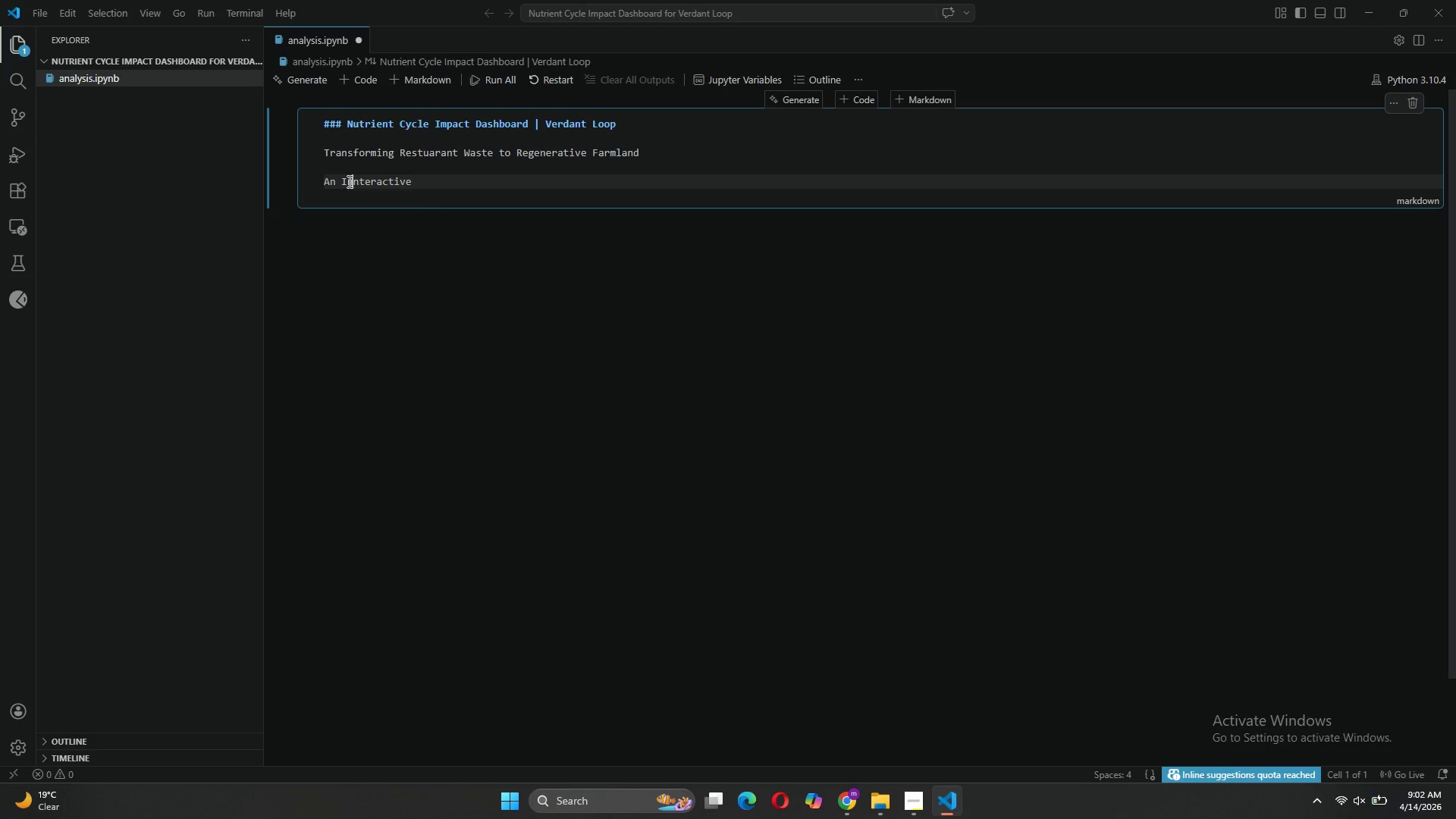 
key(N)
 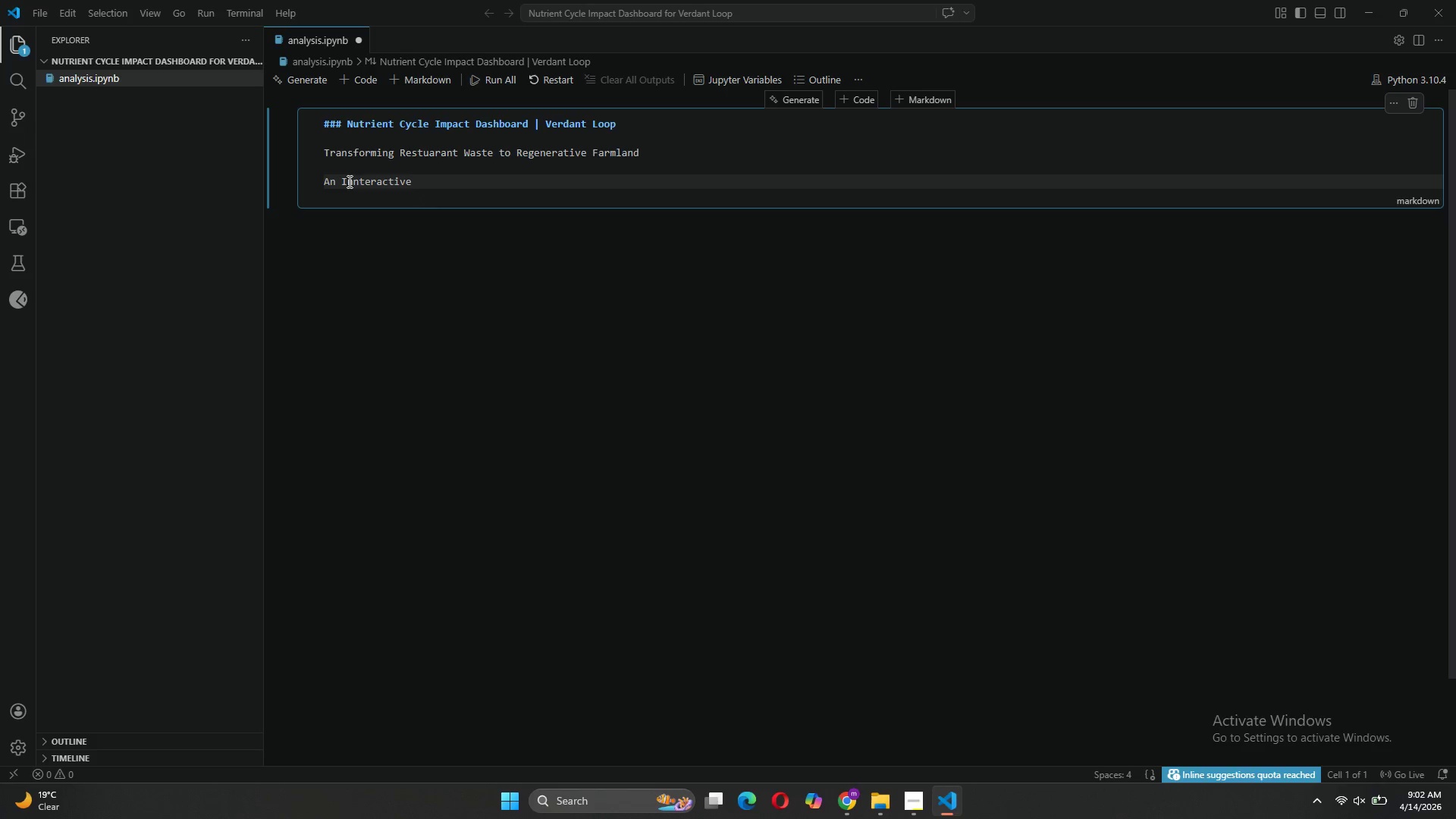 
key(Backspace)
 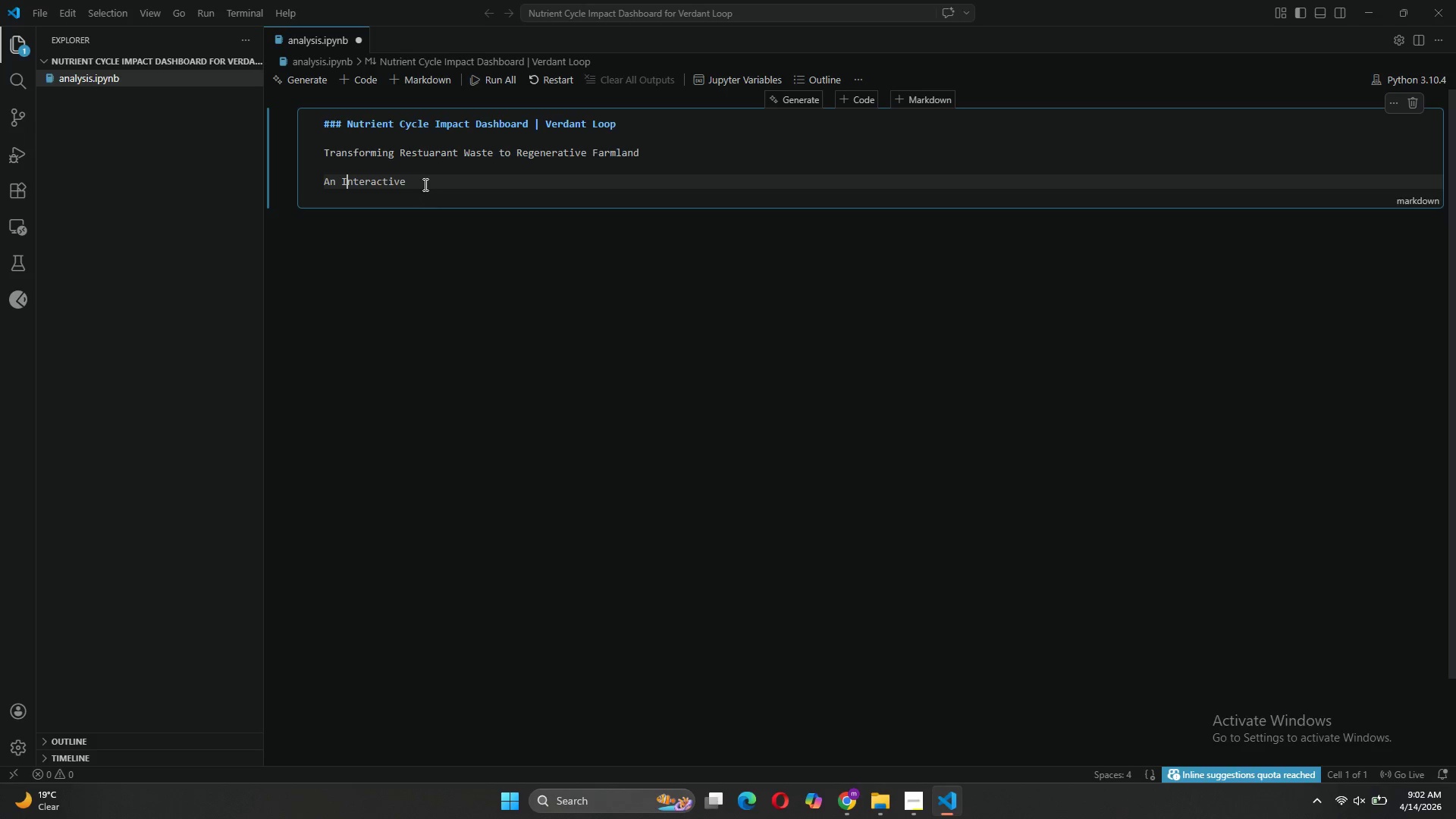 
left_click([426, 185])
 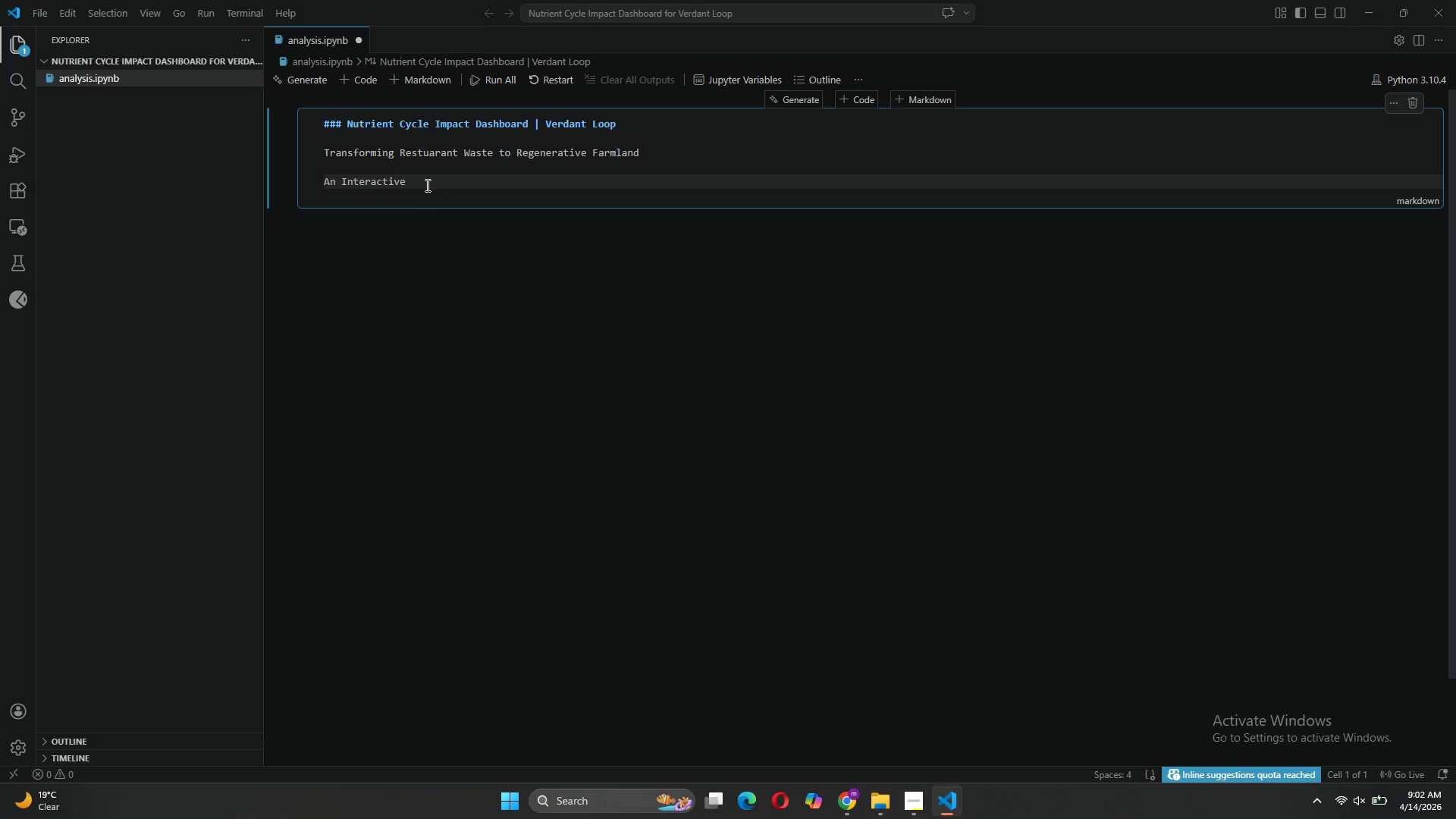 
type(dashboard for commercial kitchen partners)
 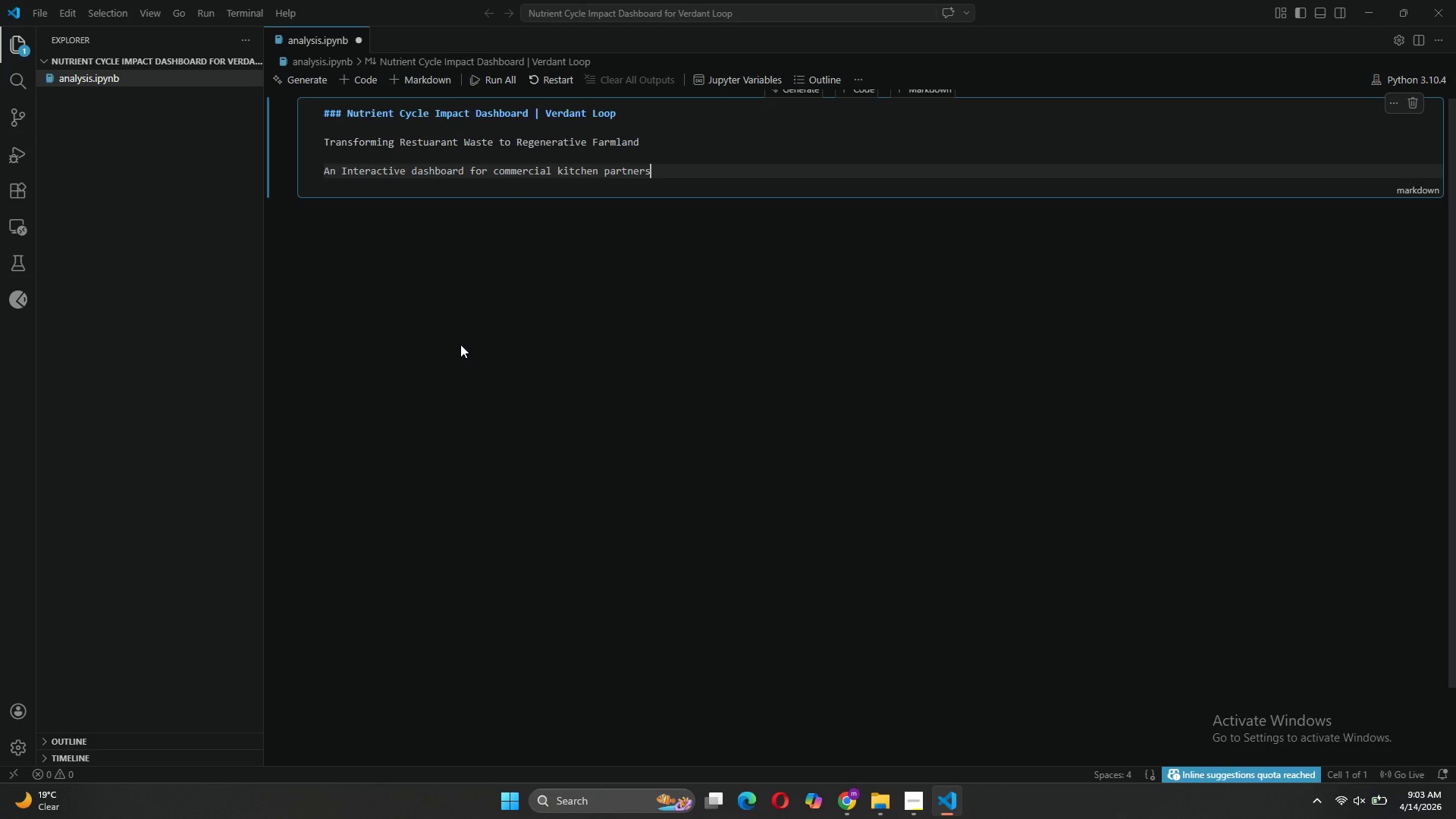 
wait(5.42)
 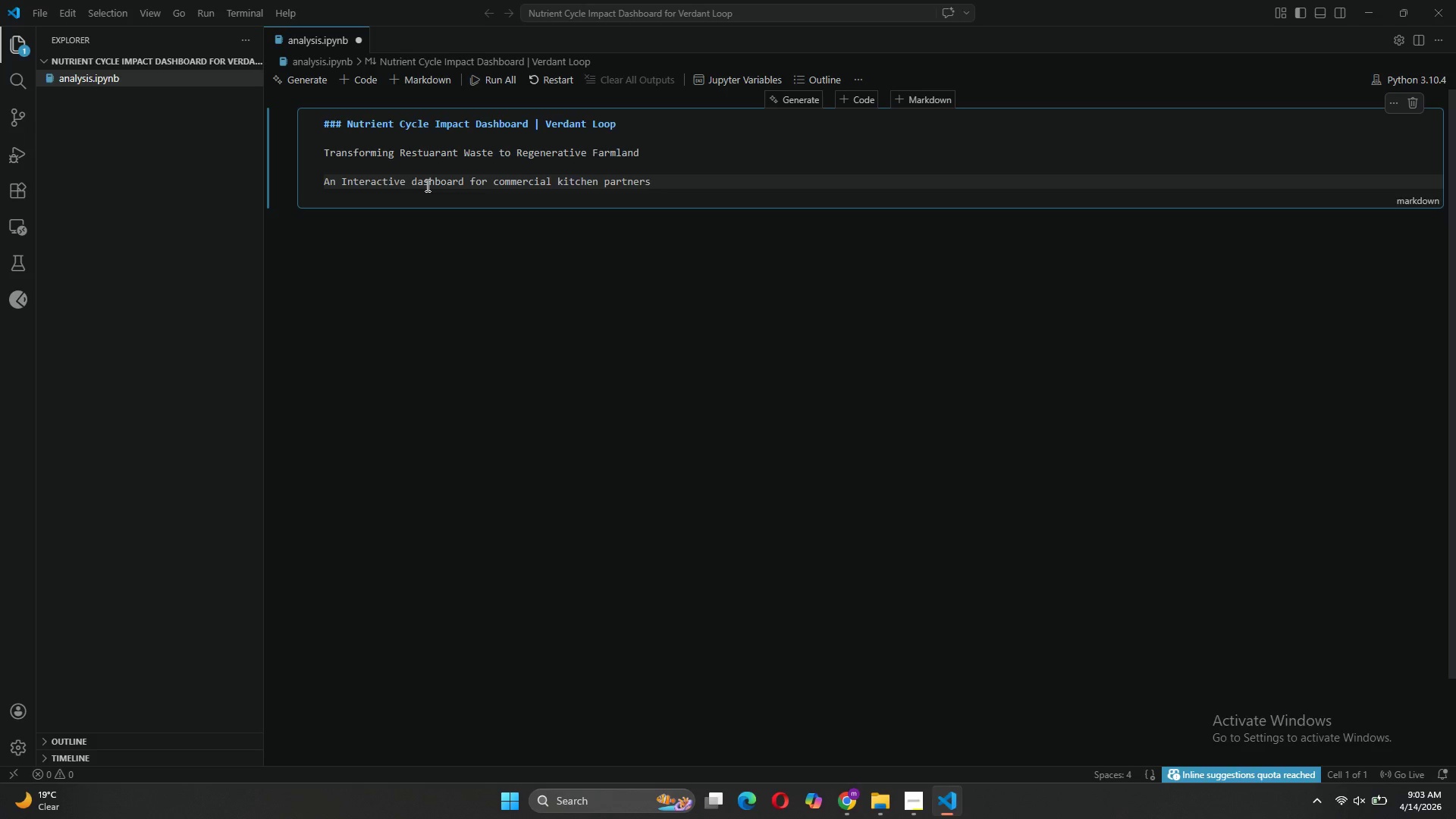 
key(Enter)
 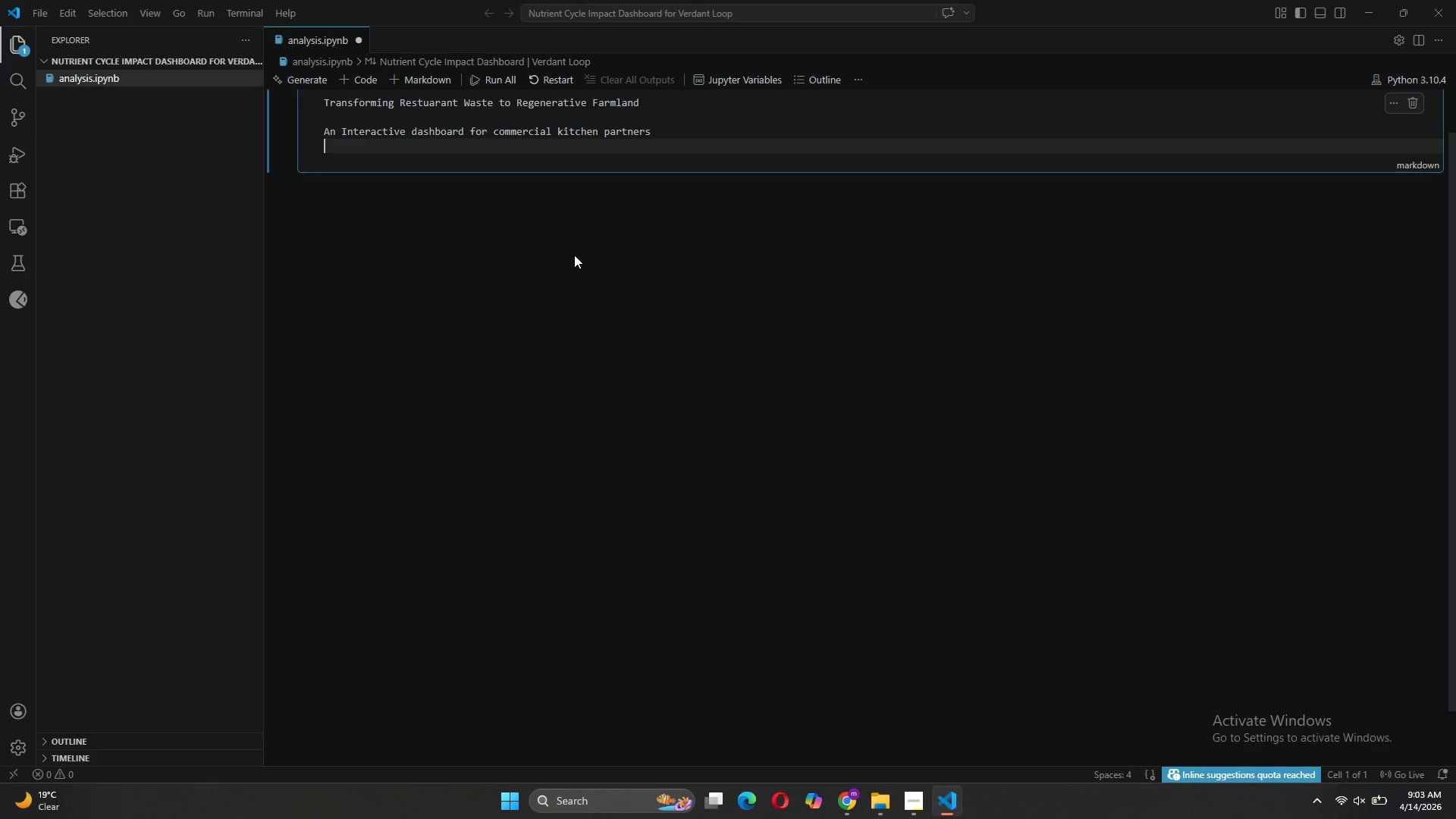 
key(Enter)
 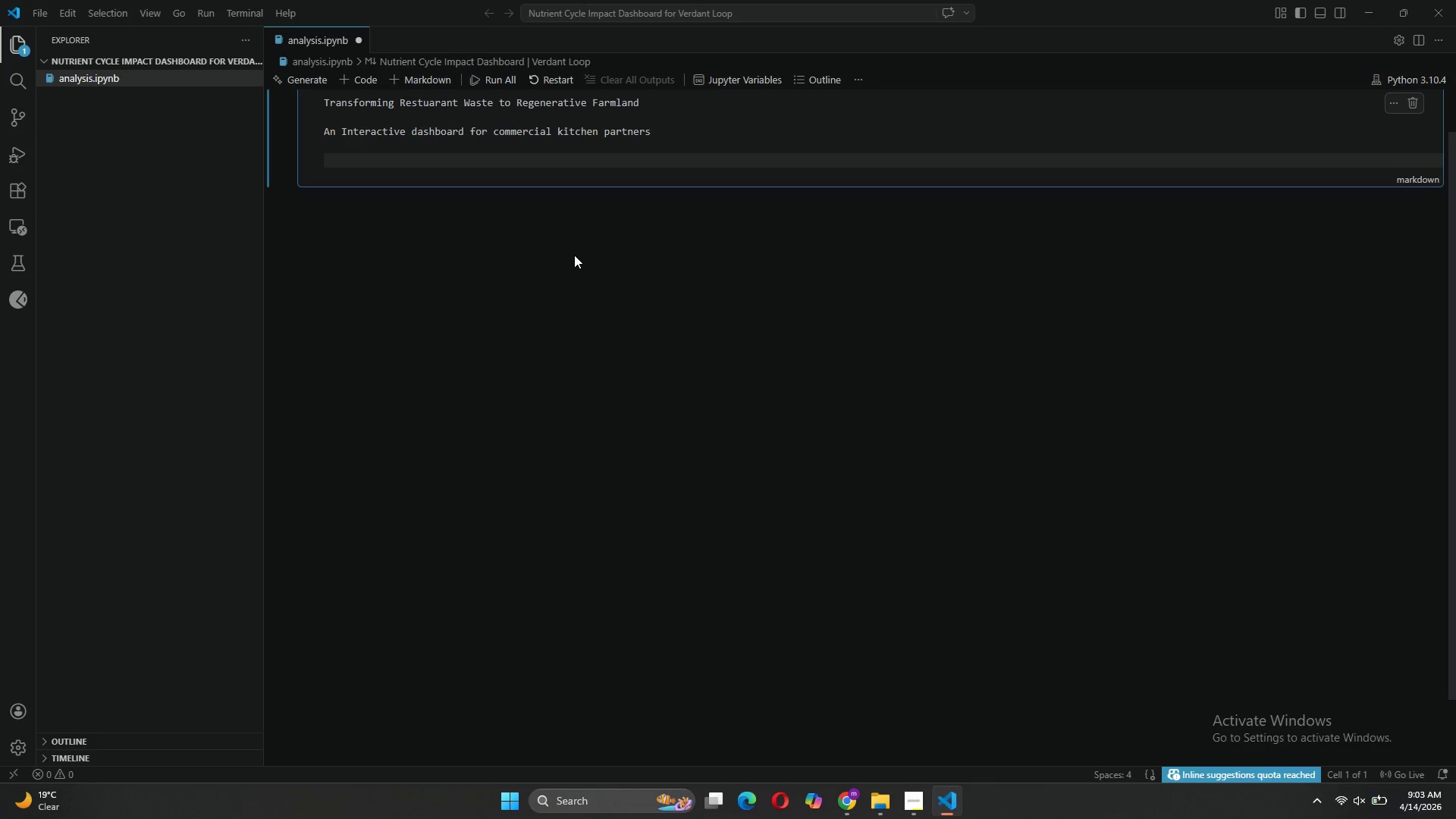 
key(Minus)
 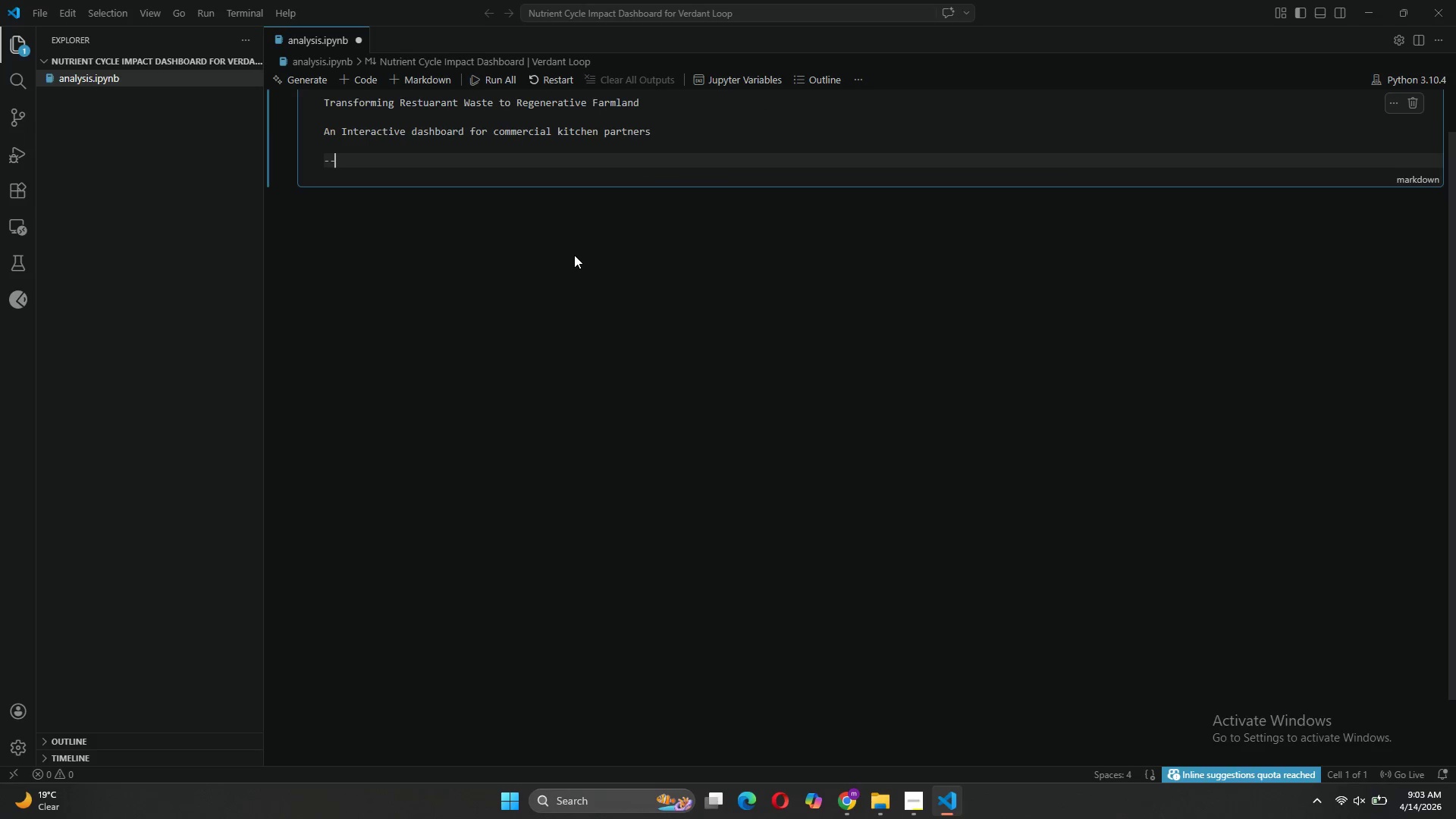 
key(Minus)
 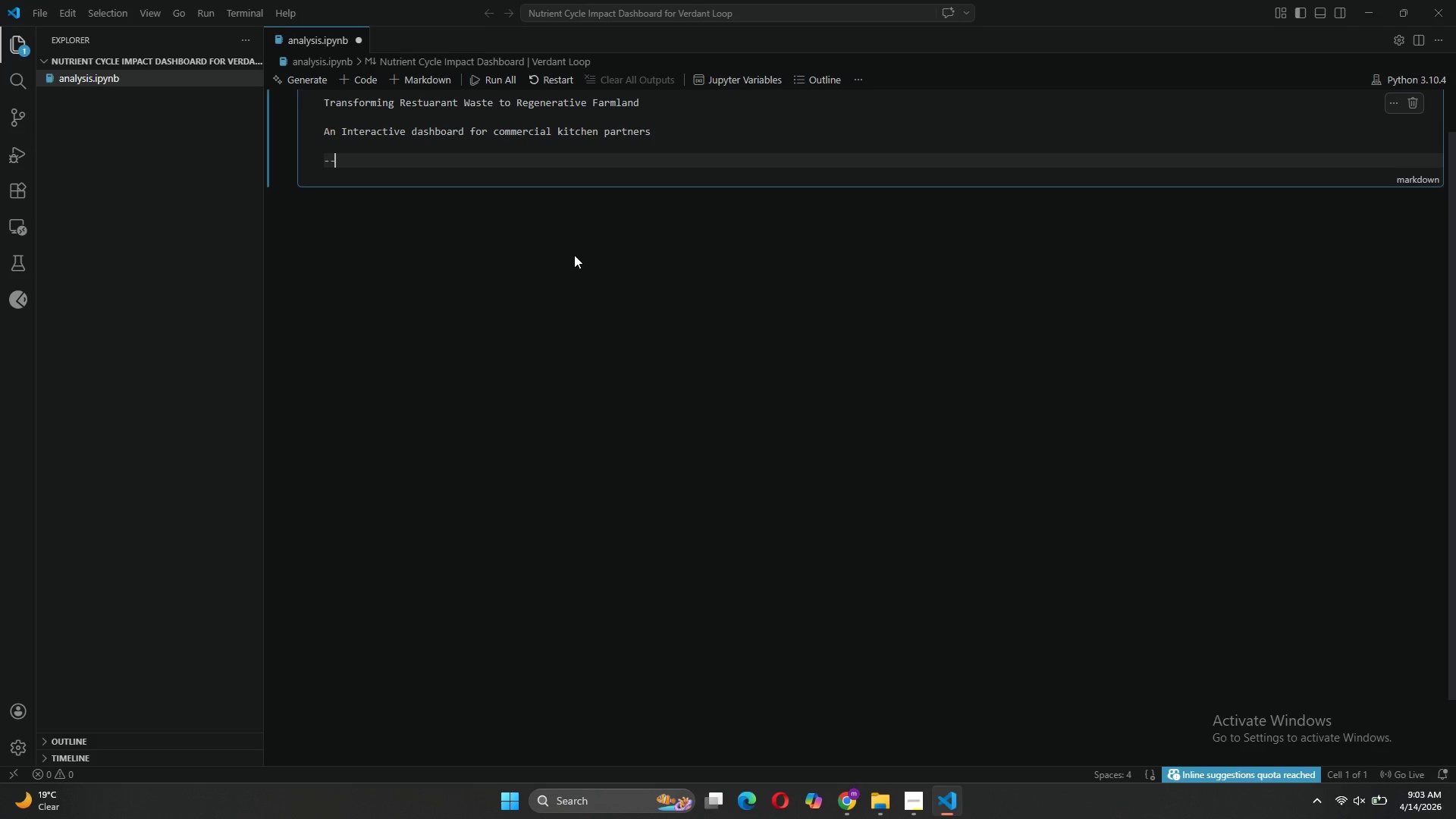 
key(Enter)
 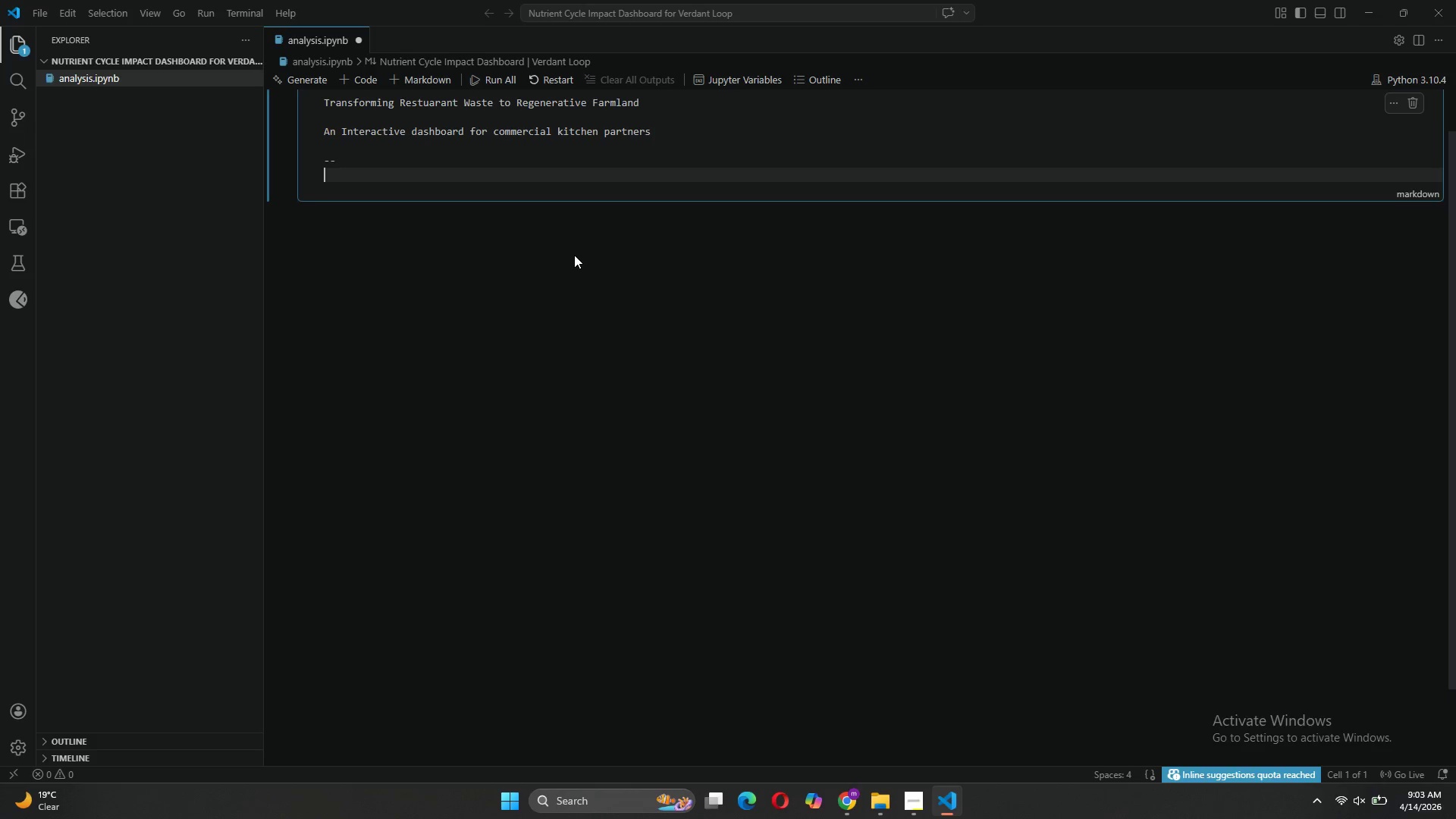 
key(Enter)
 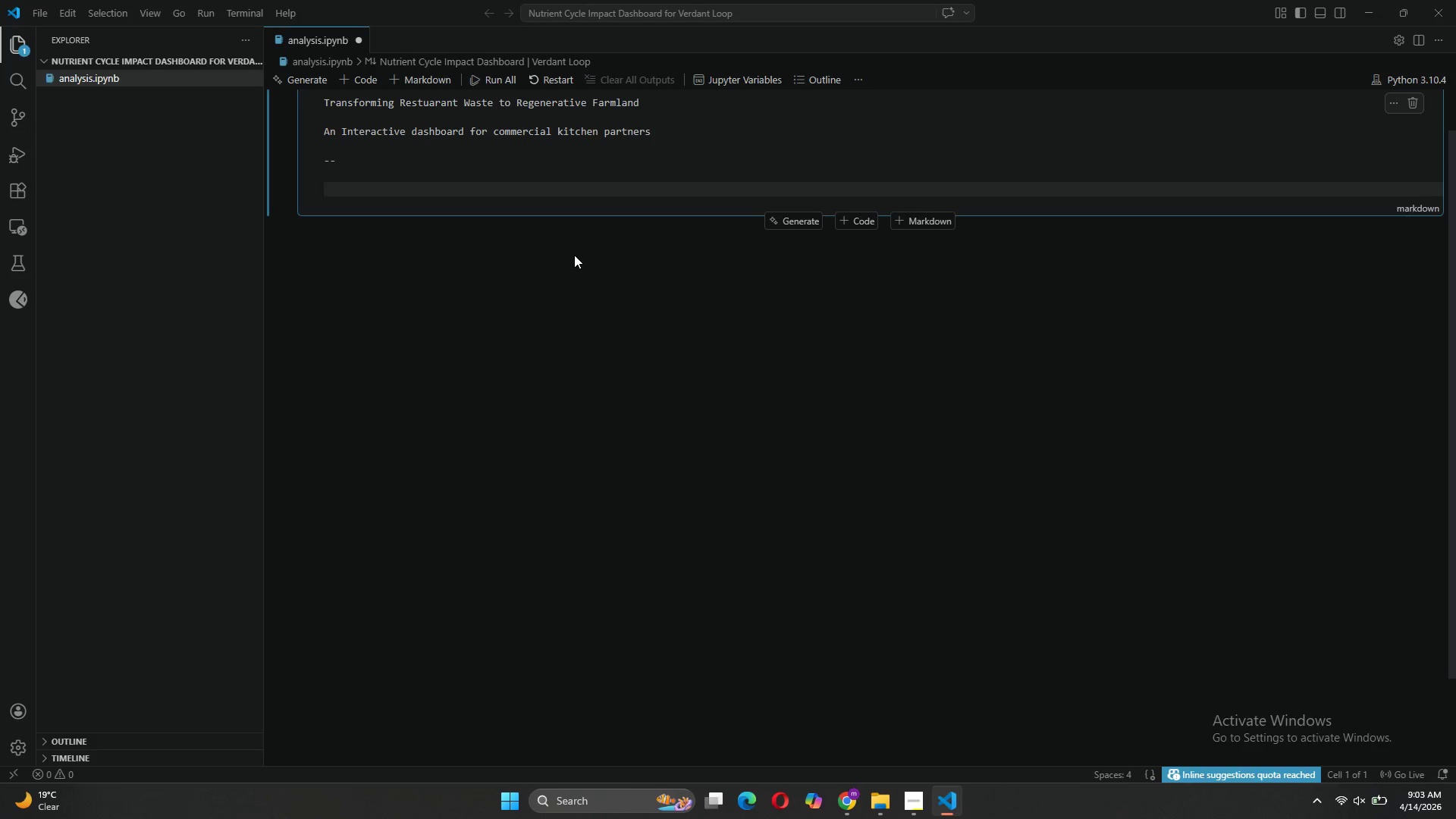 
type(## O)
key(Backspace)
type(Project o)
key(Backspace)
type(Overview)
 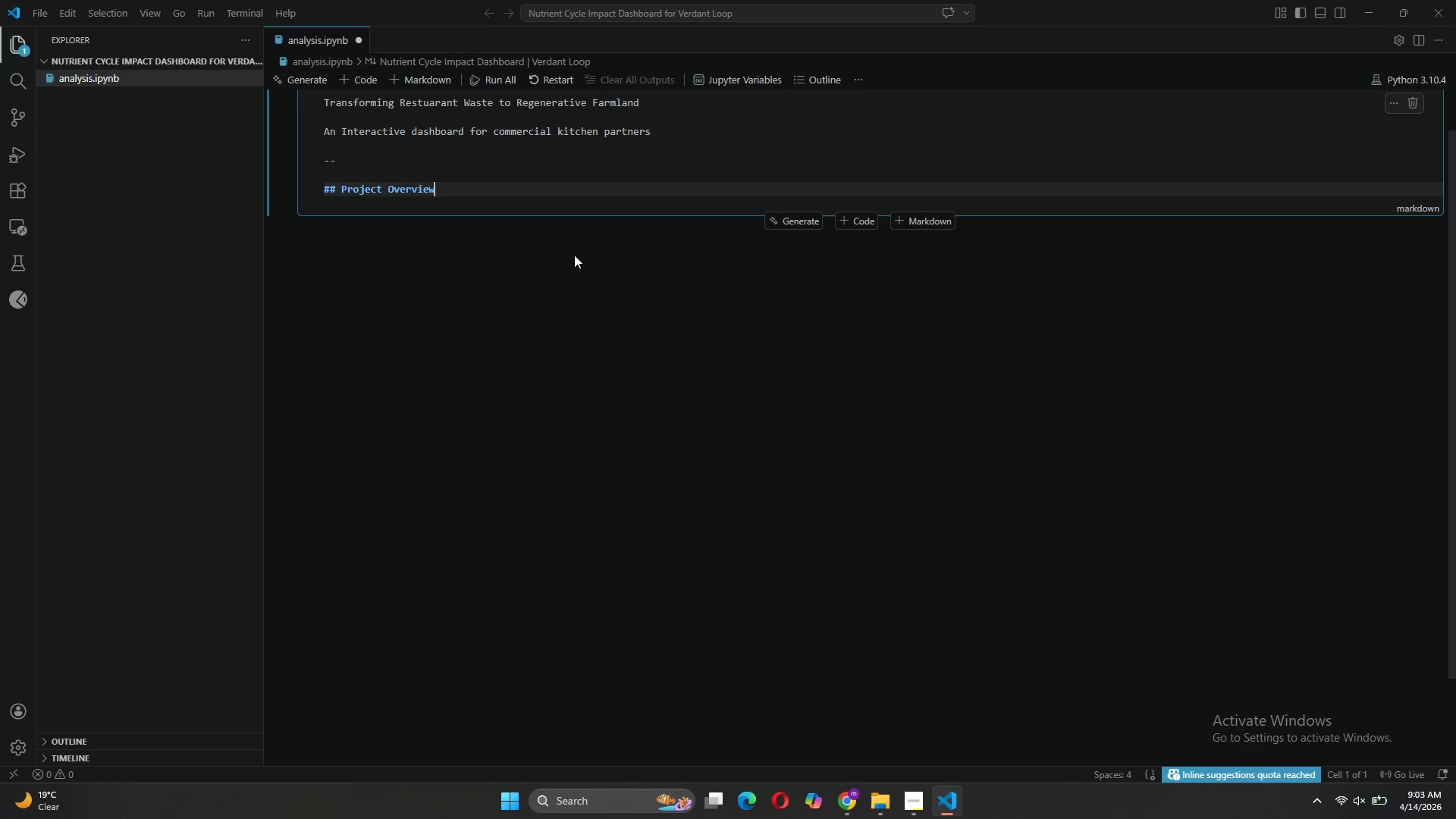 
key(Enter)
 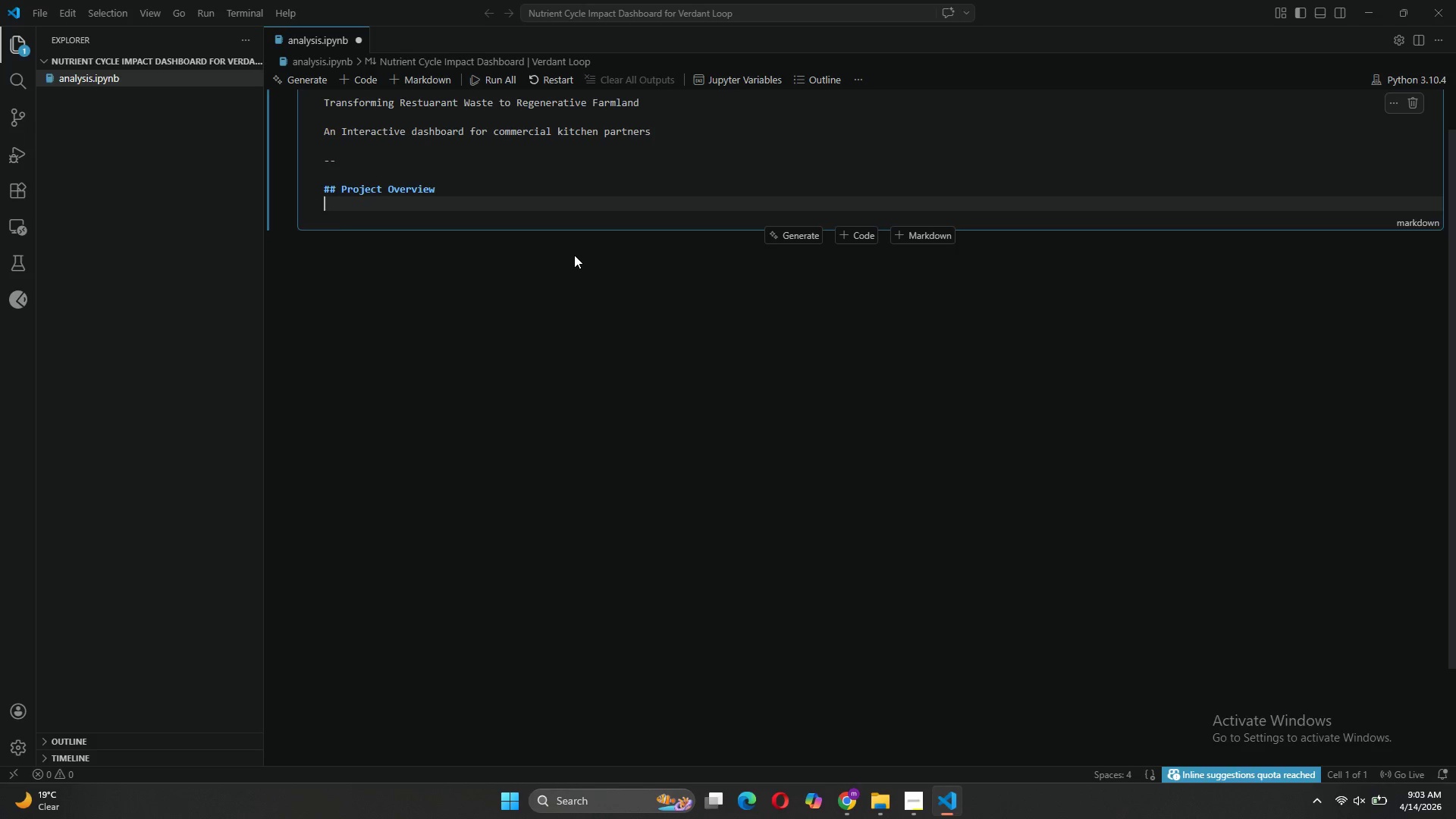 
key(Enter)
 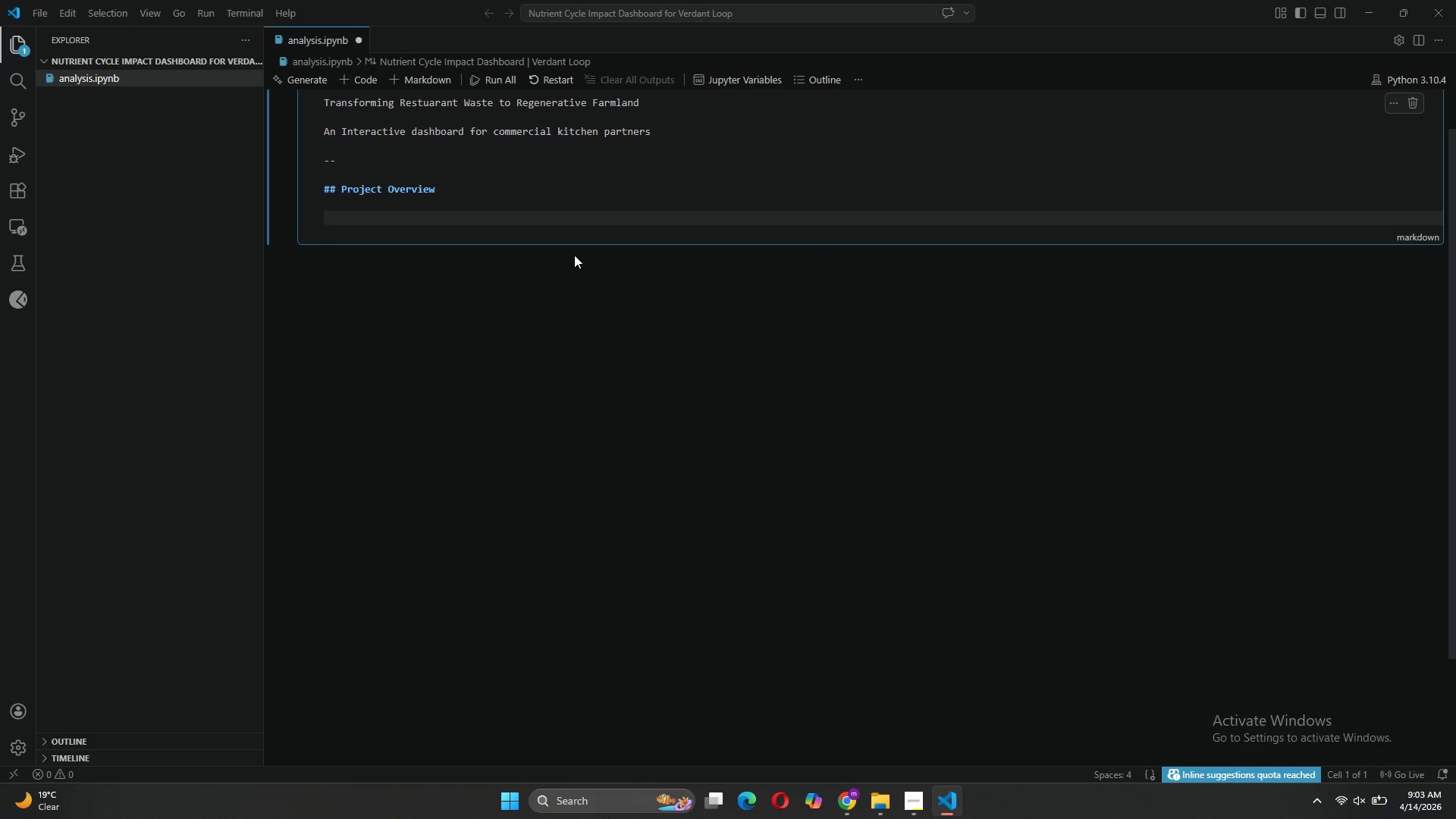 
type(Verdant Loop collects food scraps from high-volume commercial kitchens and converts them into nutrient-dense compost for loacl)
key(Backspace)
key(Backspace)
key(Backspace)
type(cal agricau)
key(Backspace)
key(Backspace)
type(ulture)
 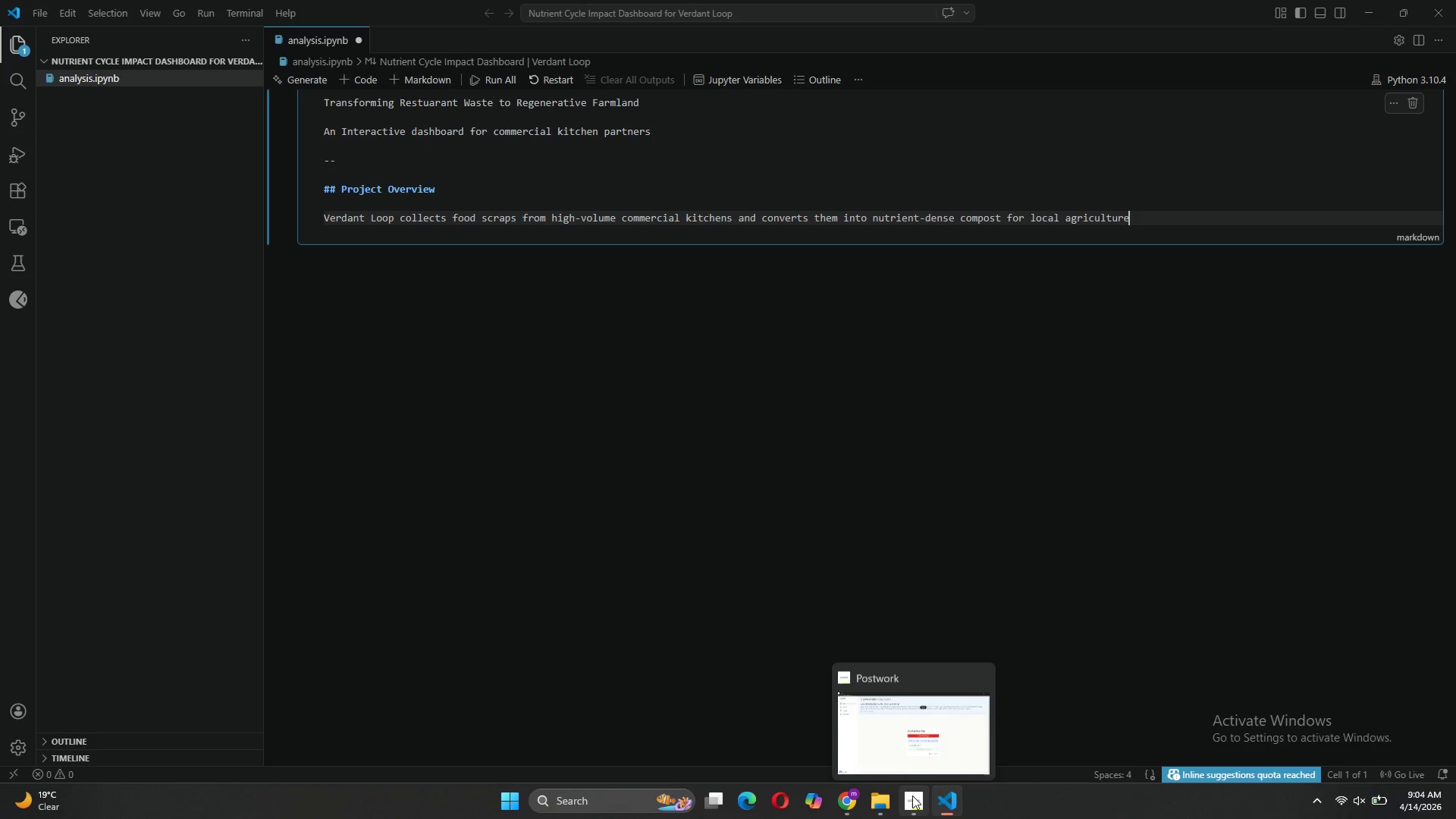 
left_click([912, 740])